 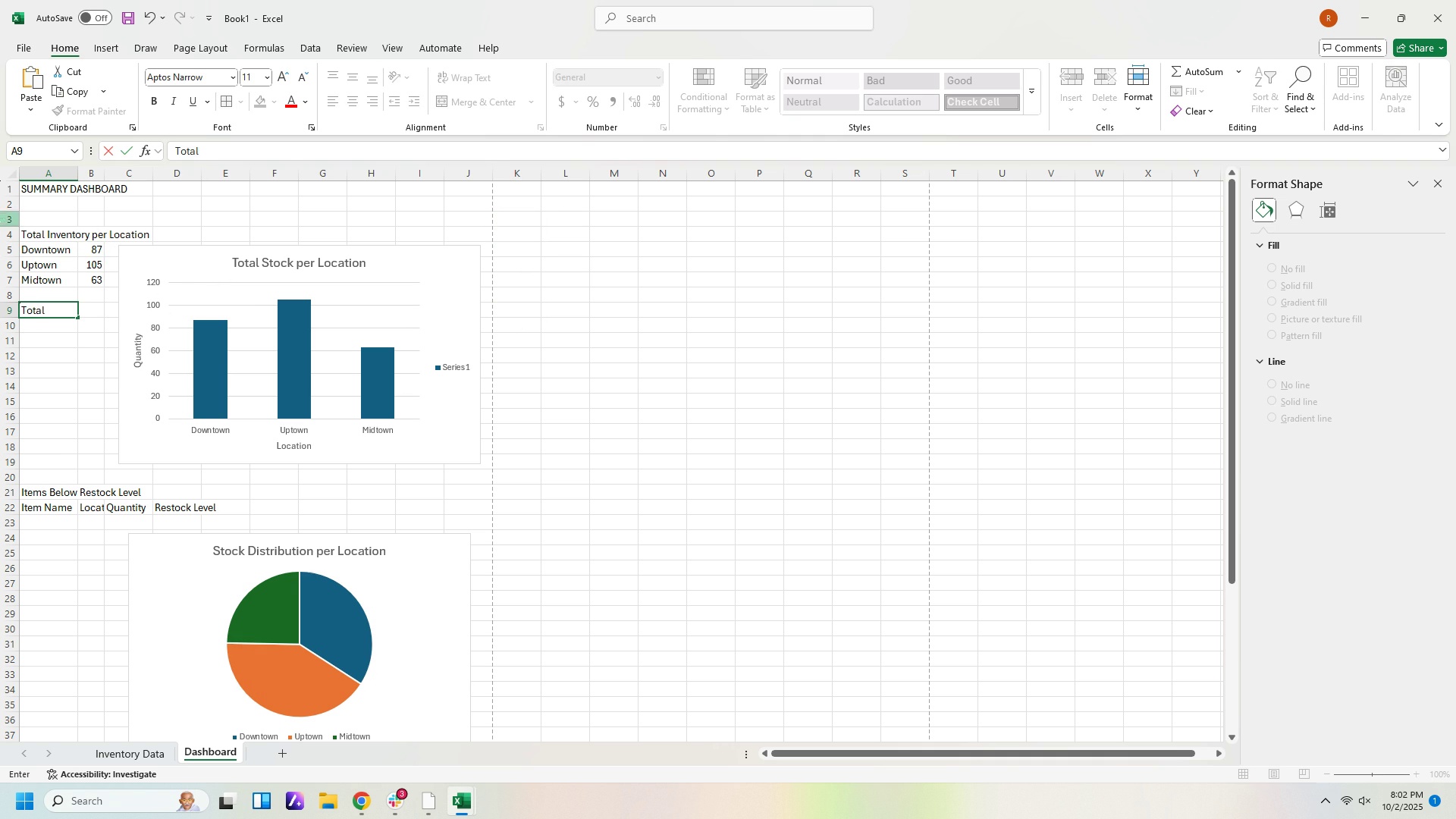 
left_click([99, 311])
 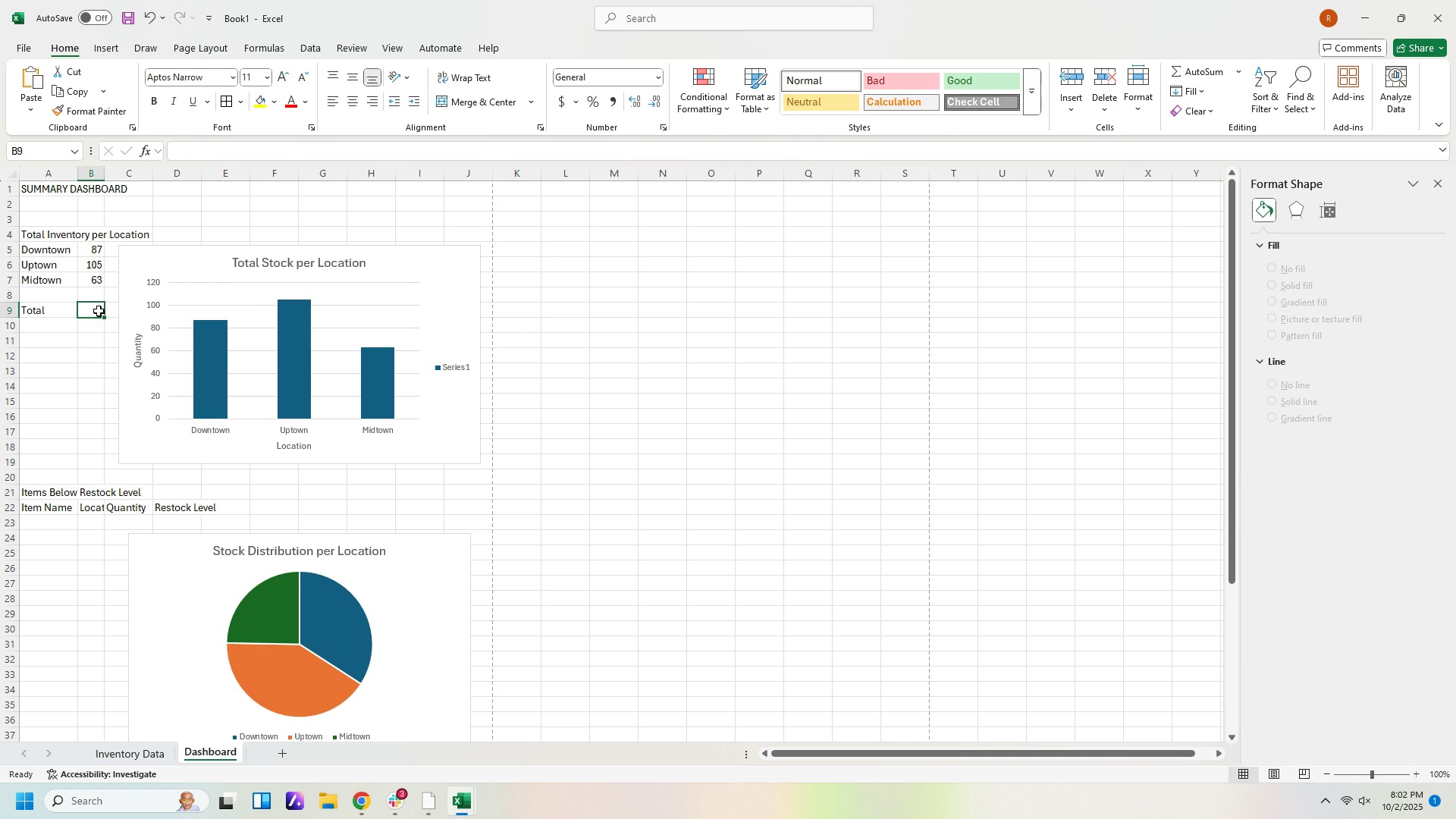 
key(Numpad2)
 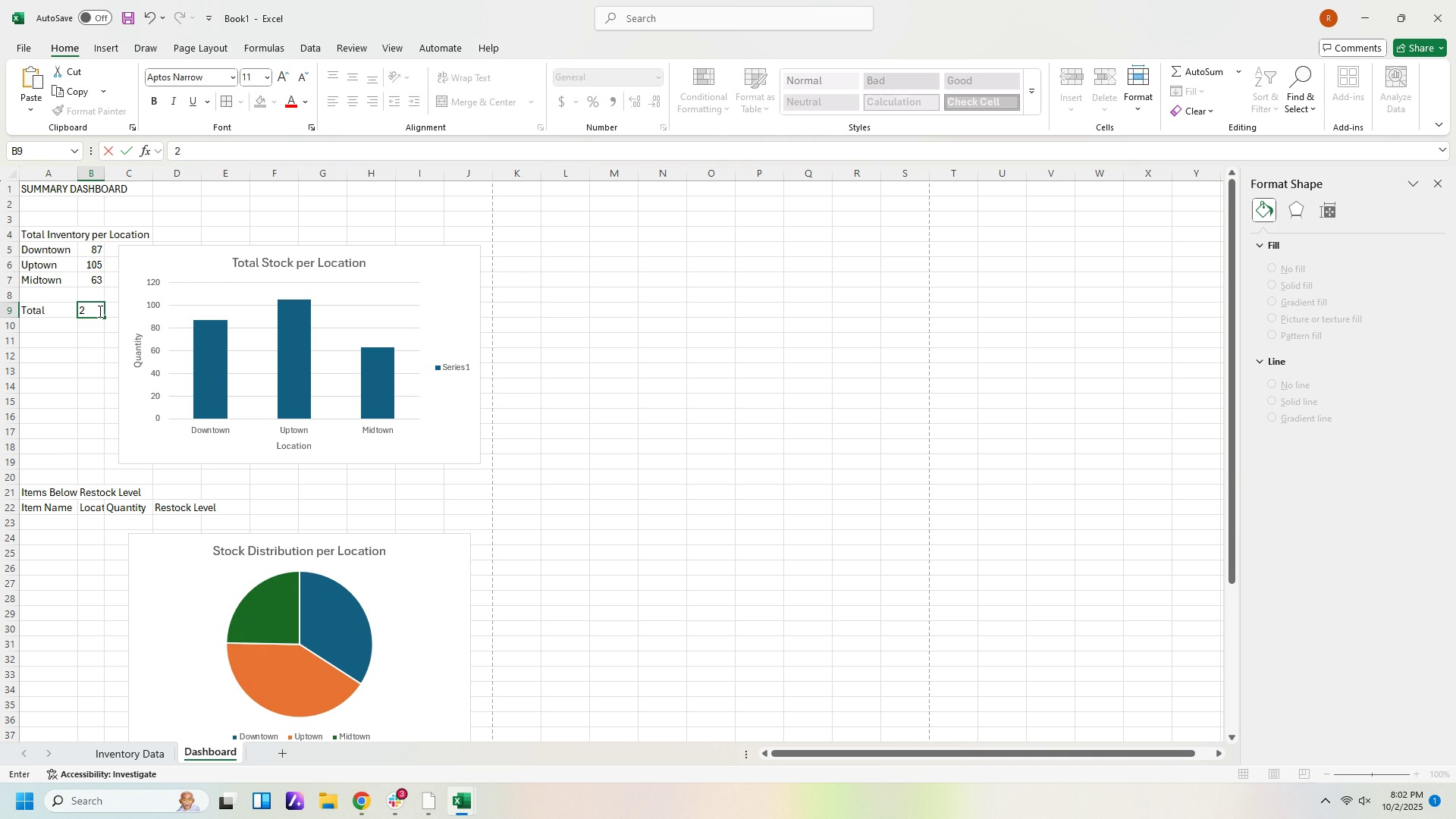 
key(Numpad5)
 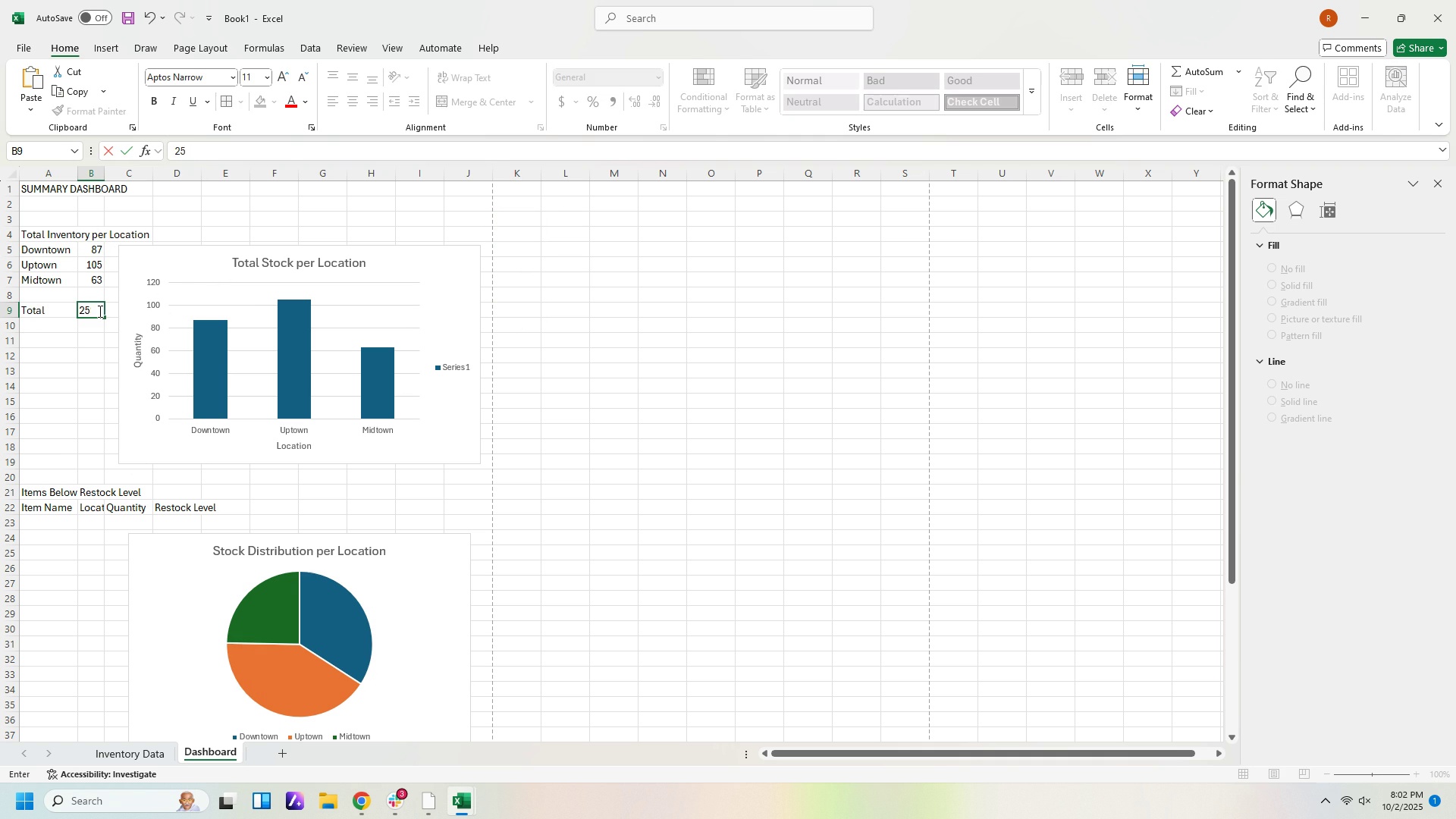 
key(Numpad5)
 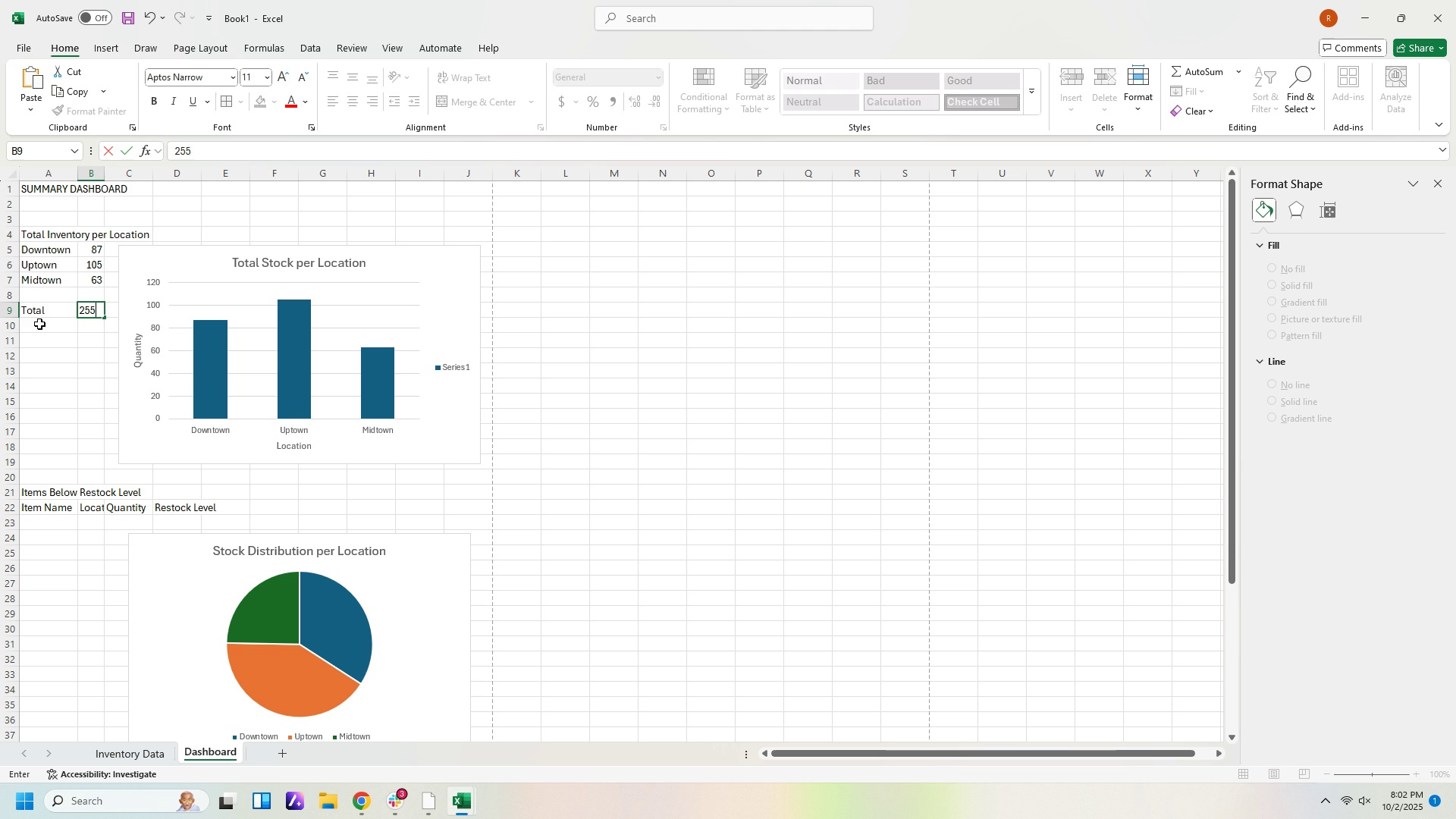 
left_click([34, 320])
 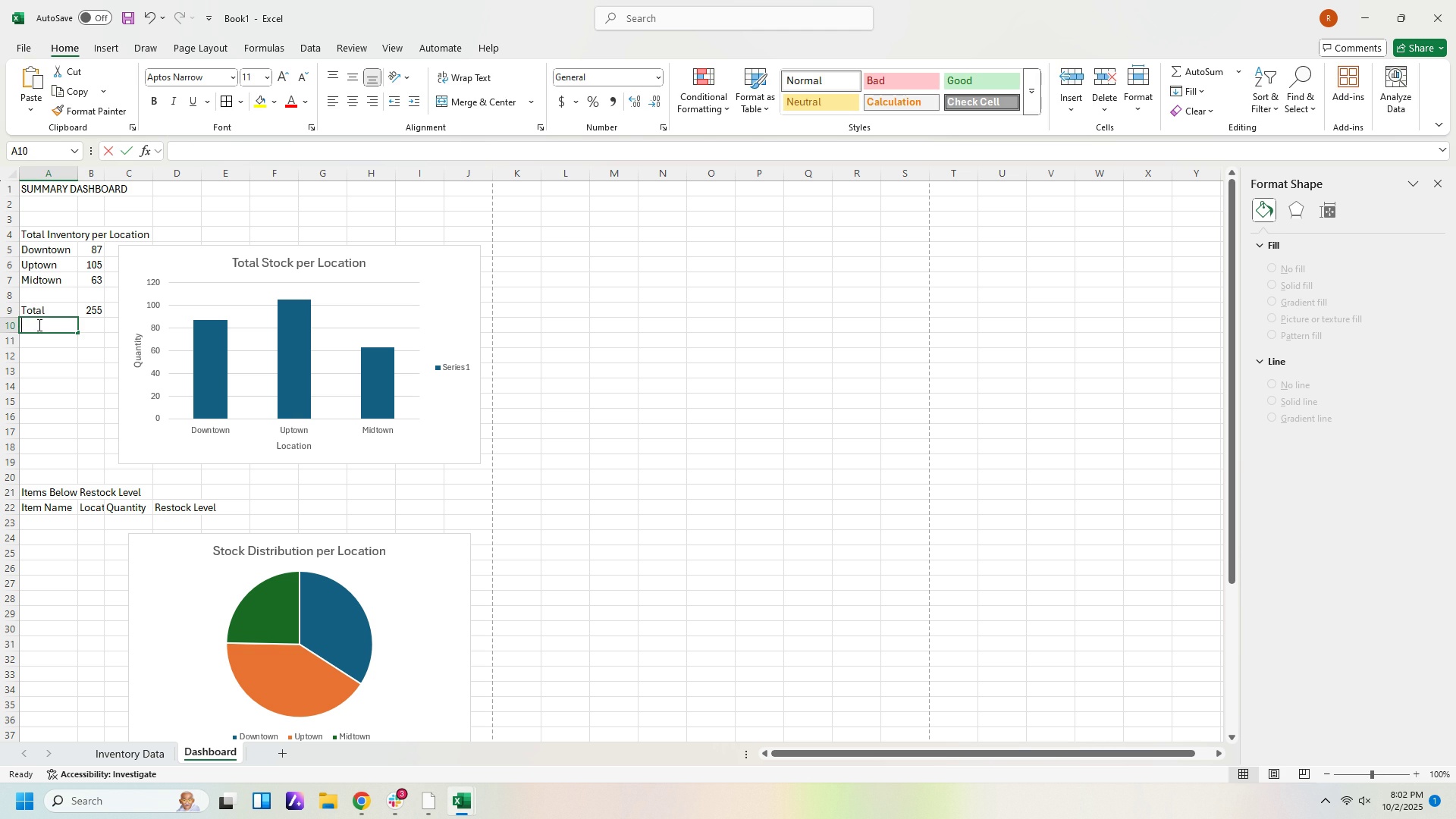 
type(Needing Restock)
 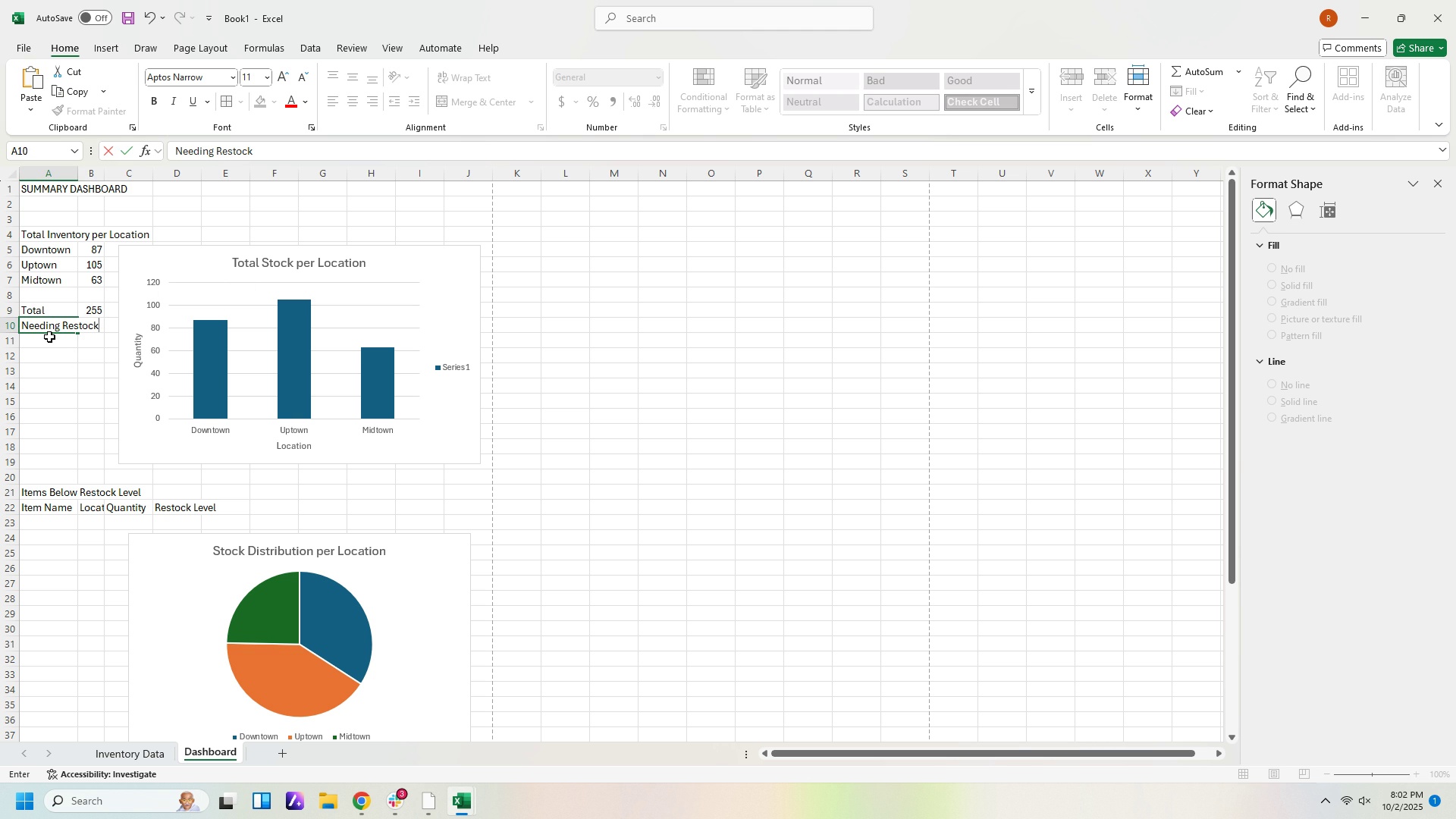 
wait(5.94)
 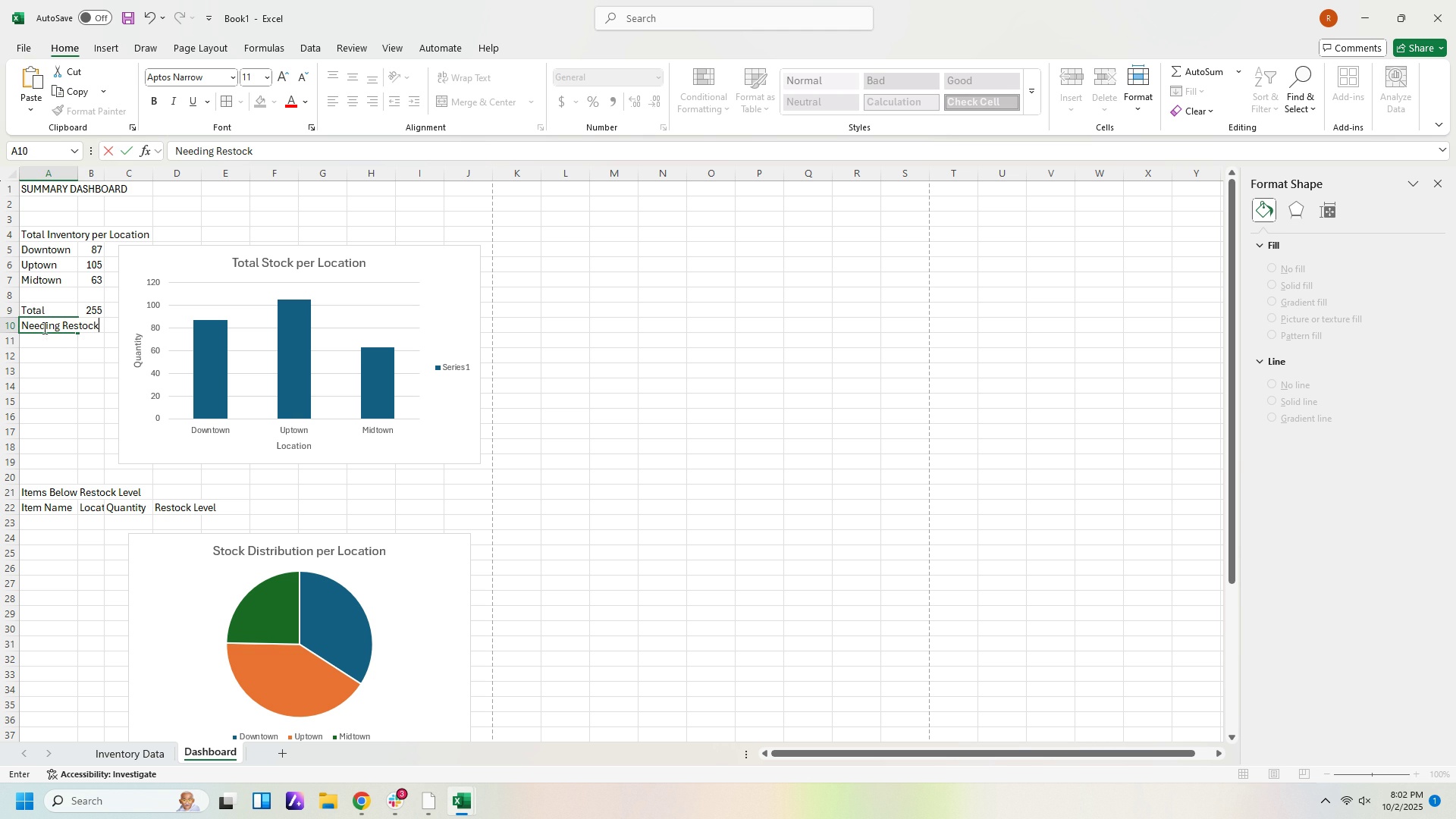 
left_click([96, 346])
 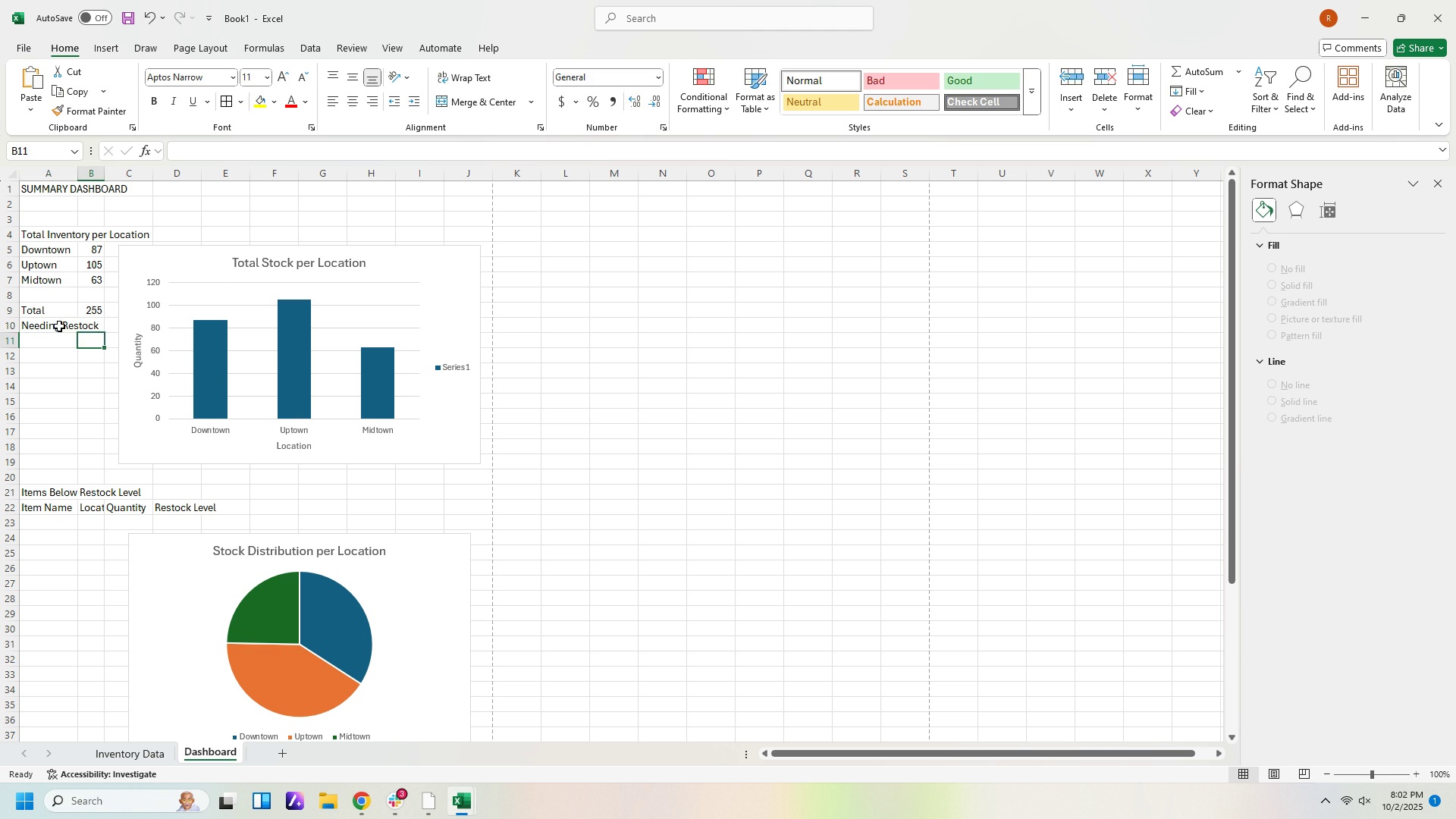 
left_click([59, 326])
 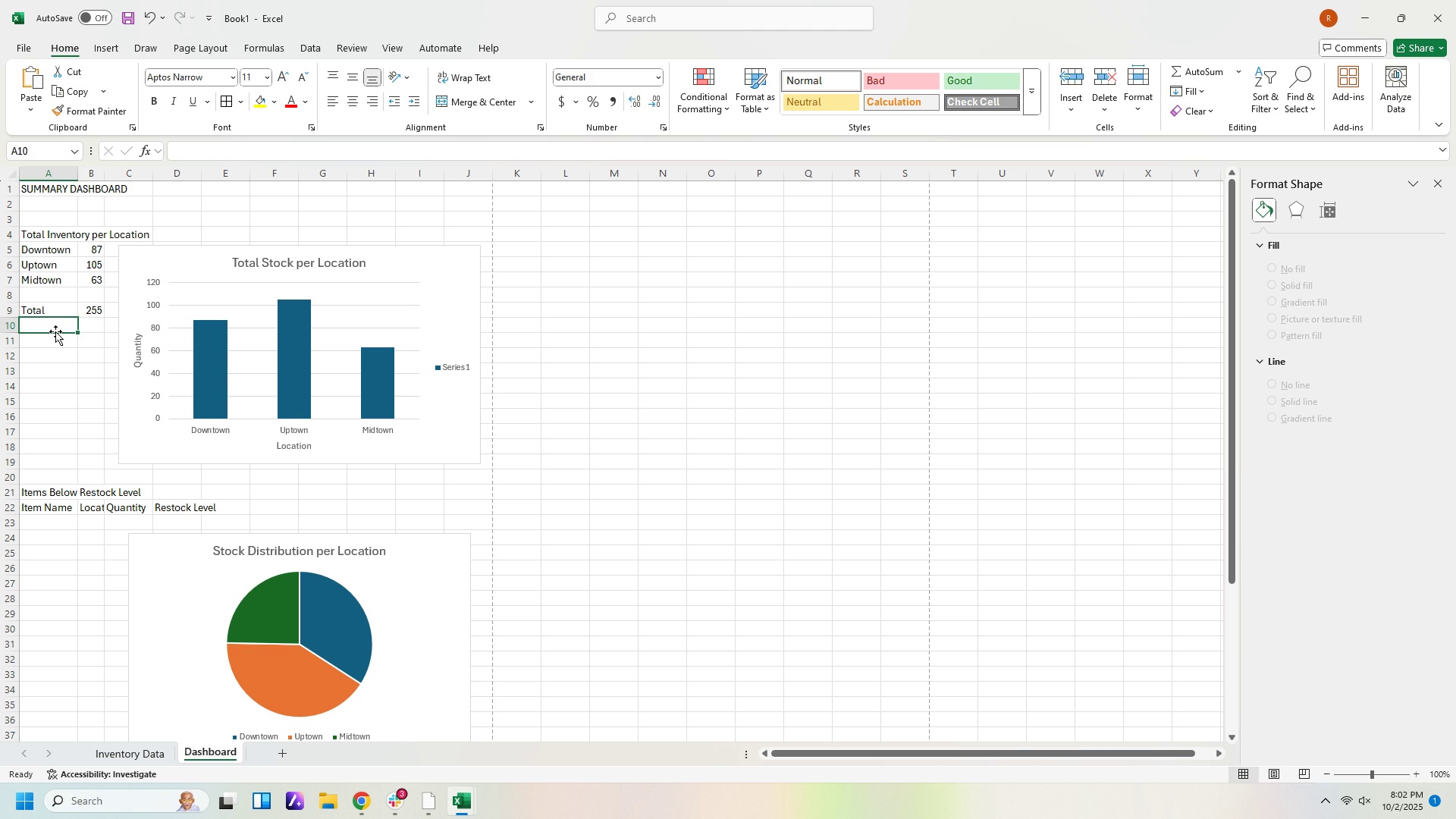 
key(Delete)
 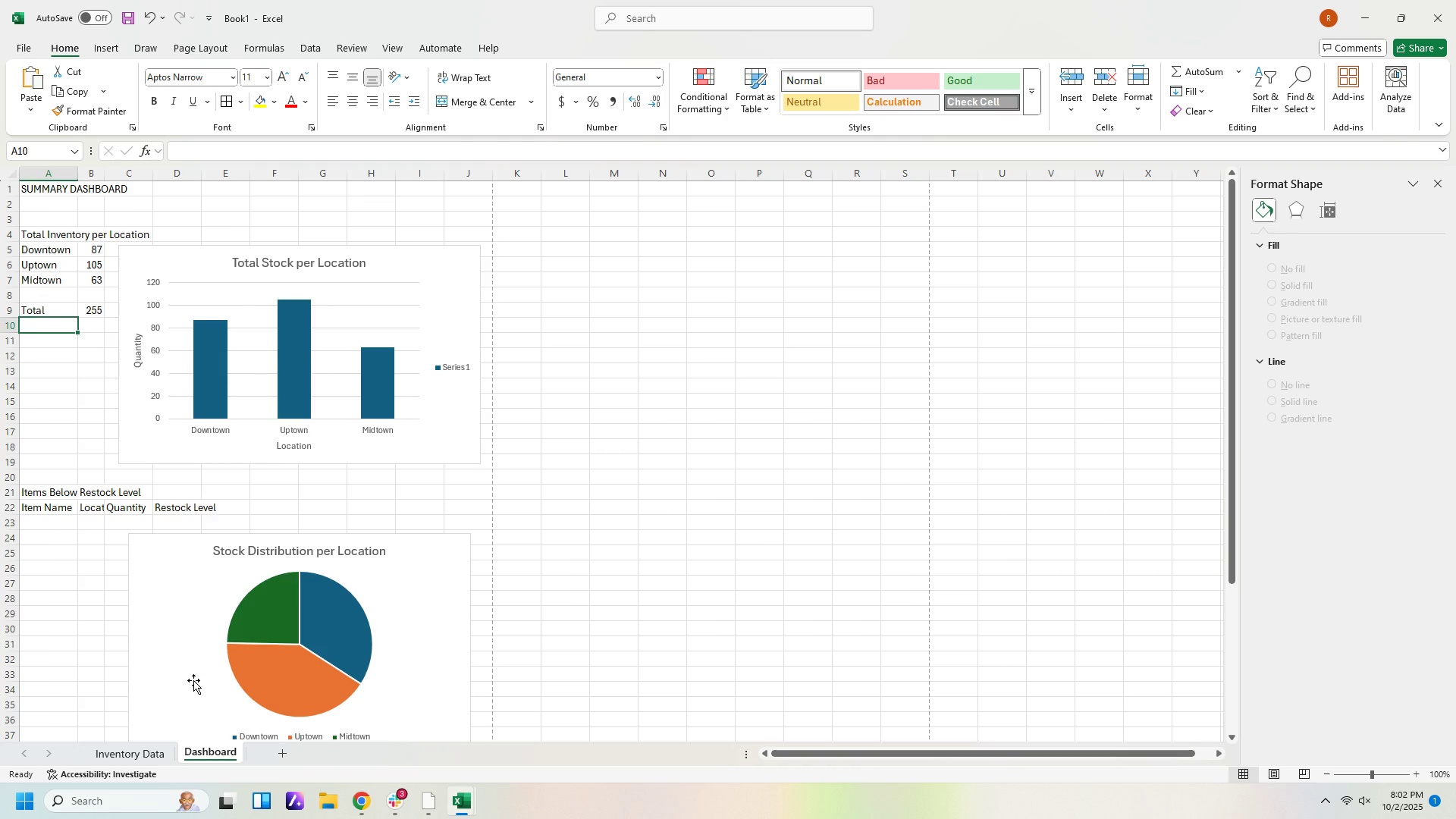 
left_click([160, 752])
 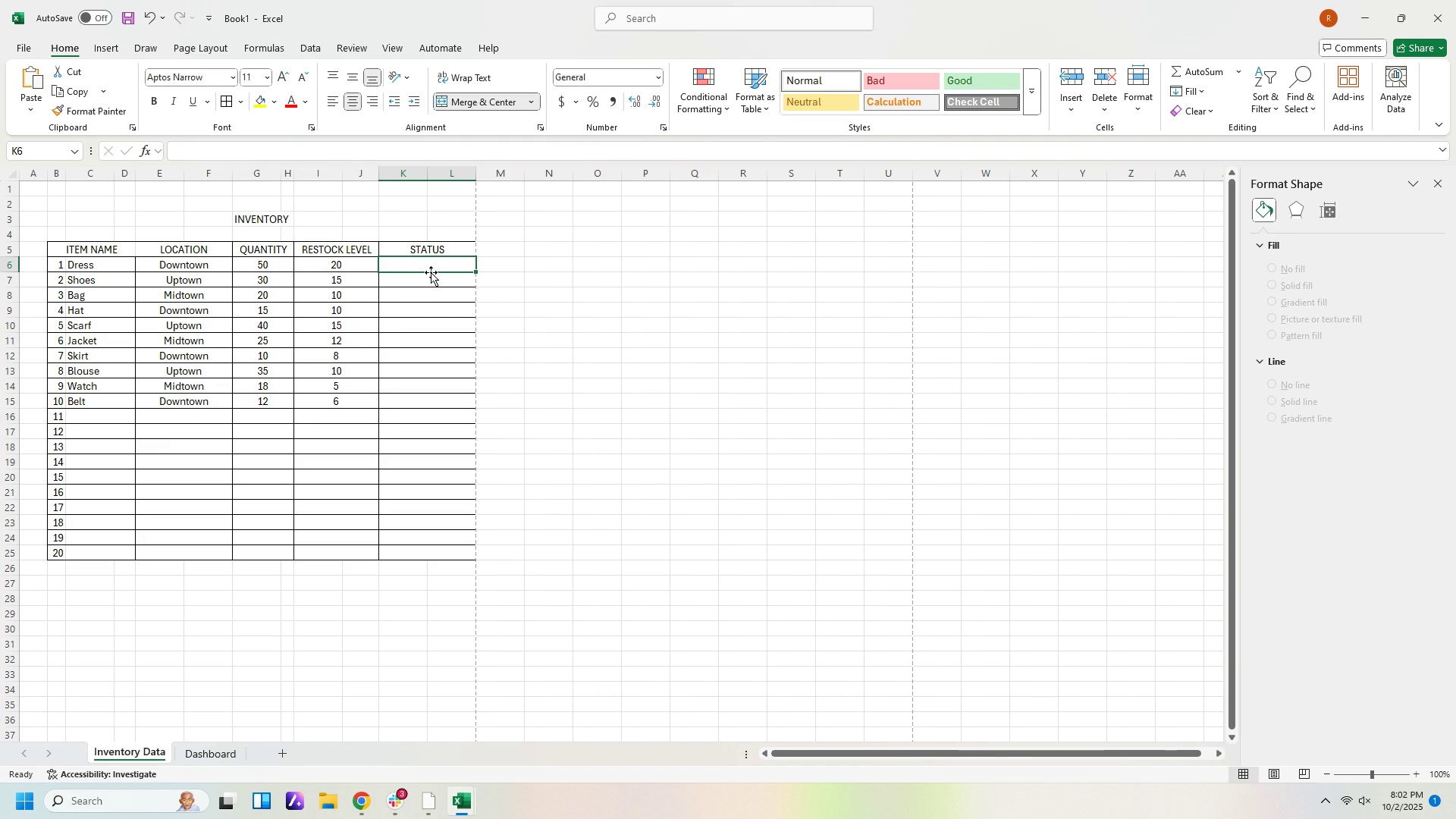 
left_click([432, 261])
 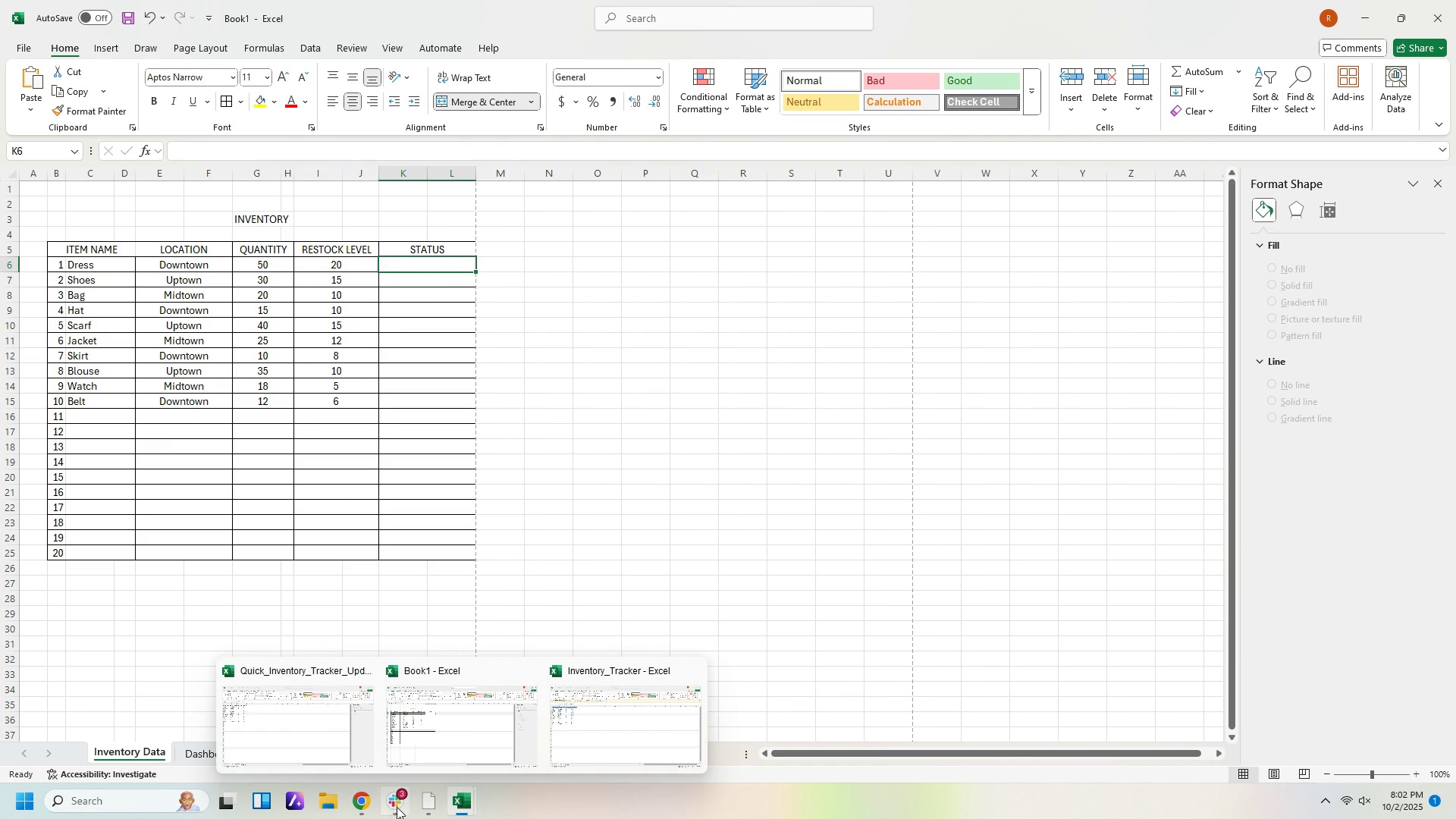 
left_click([368, 800])
 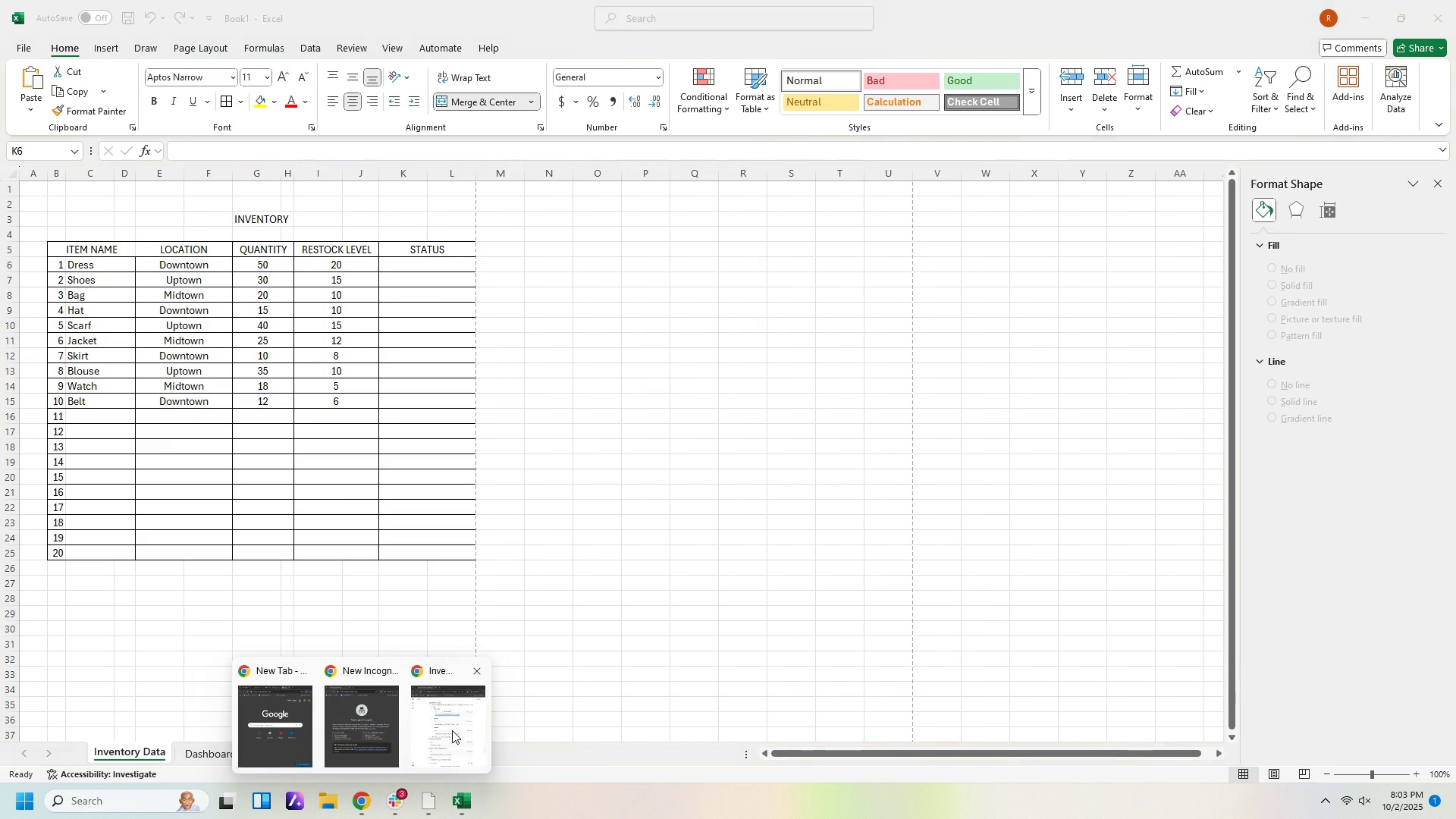 
left_click([452, 730])
 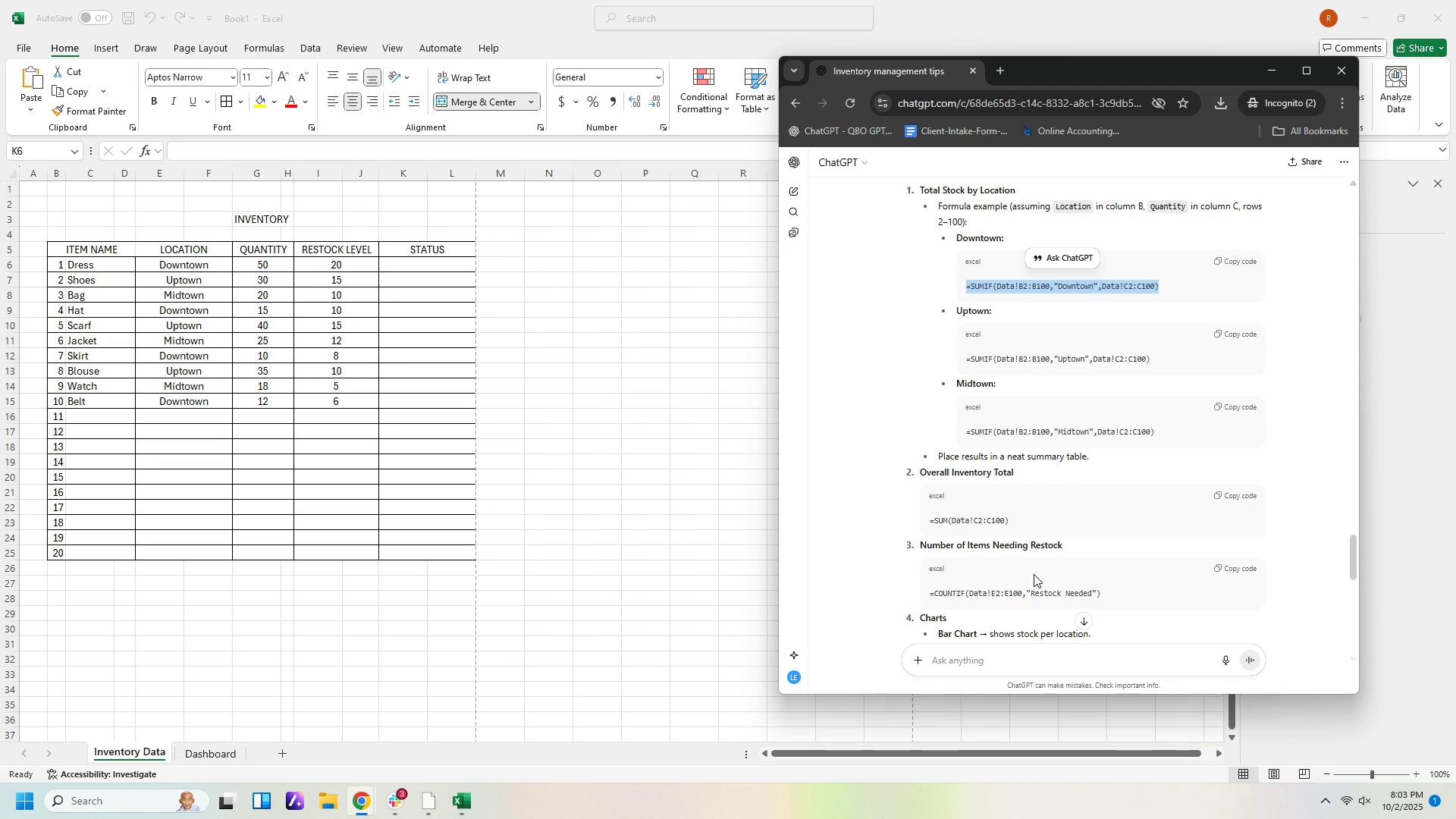 
scroll: coordinate [1097, 548], scroll_direction: down, amount: 4.0
 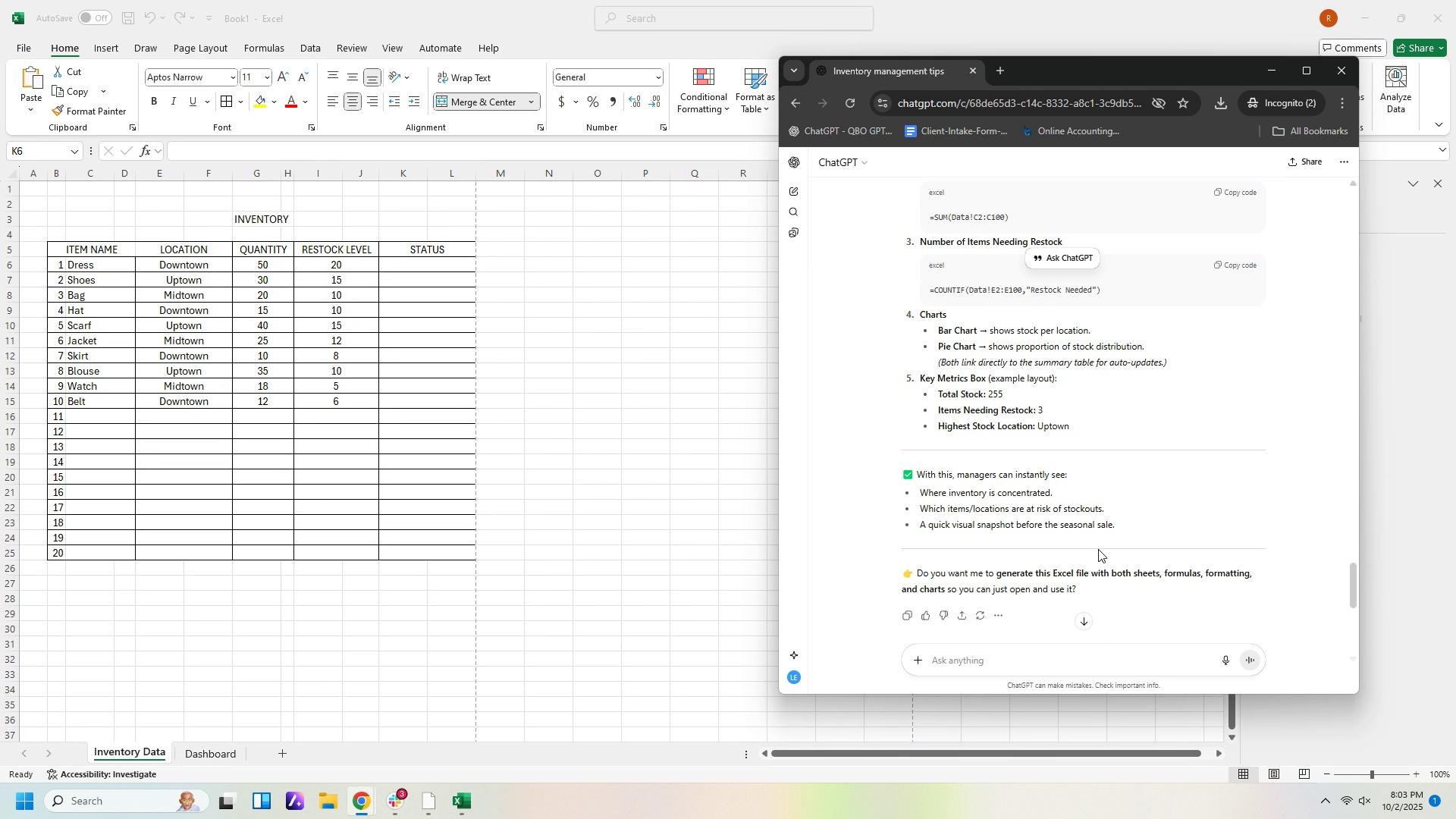 
wait(7.14)
 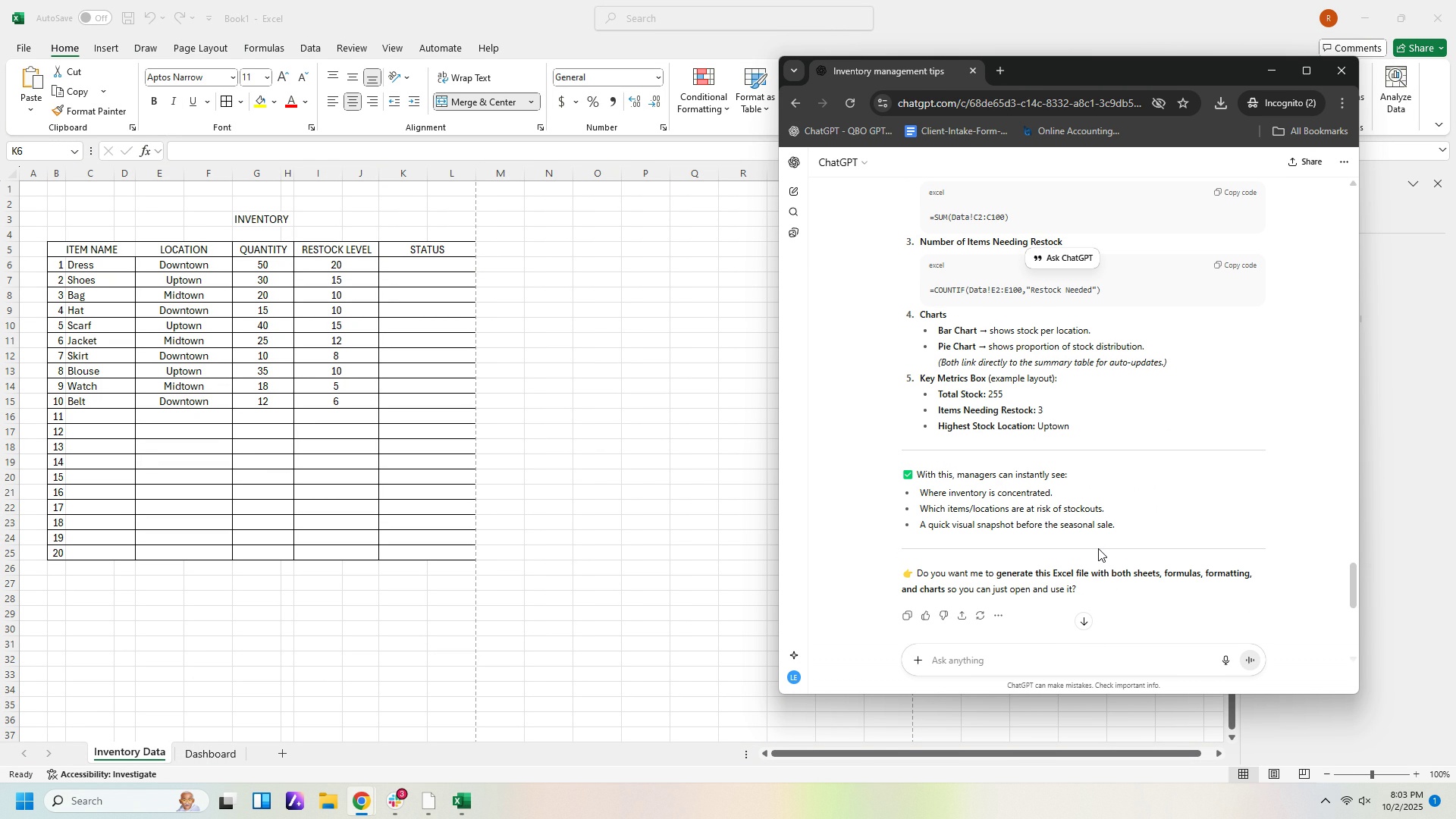 
scroll: coordinate [1098, 551], scroll_direction: down, amount: 1.0
 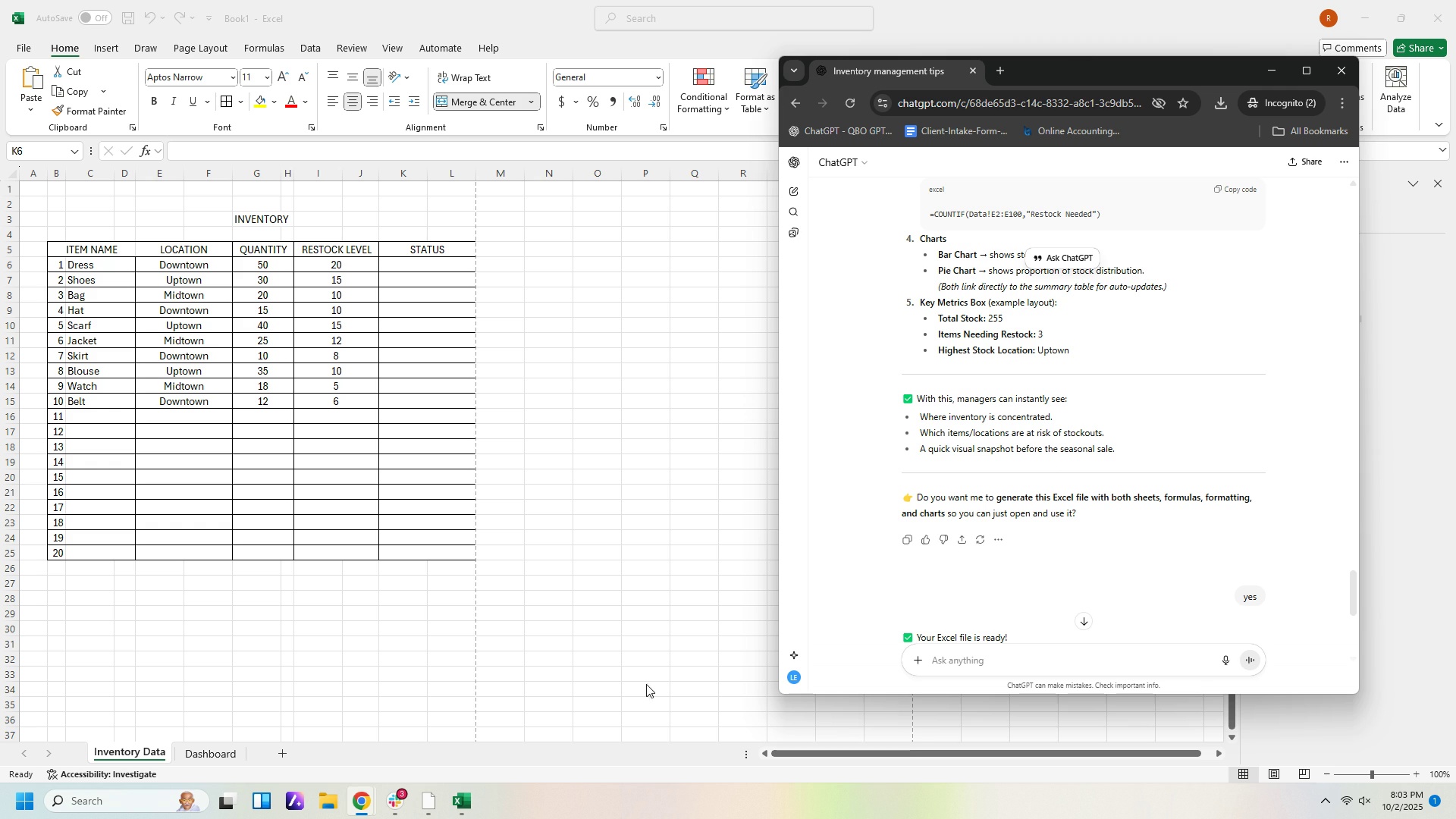 
wait(5.84)
 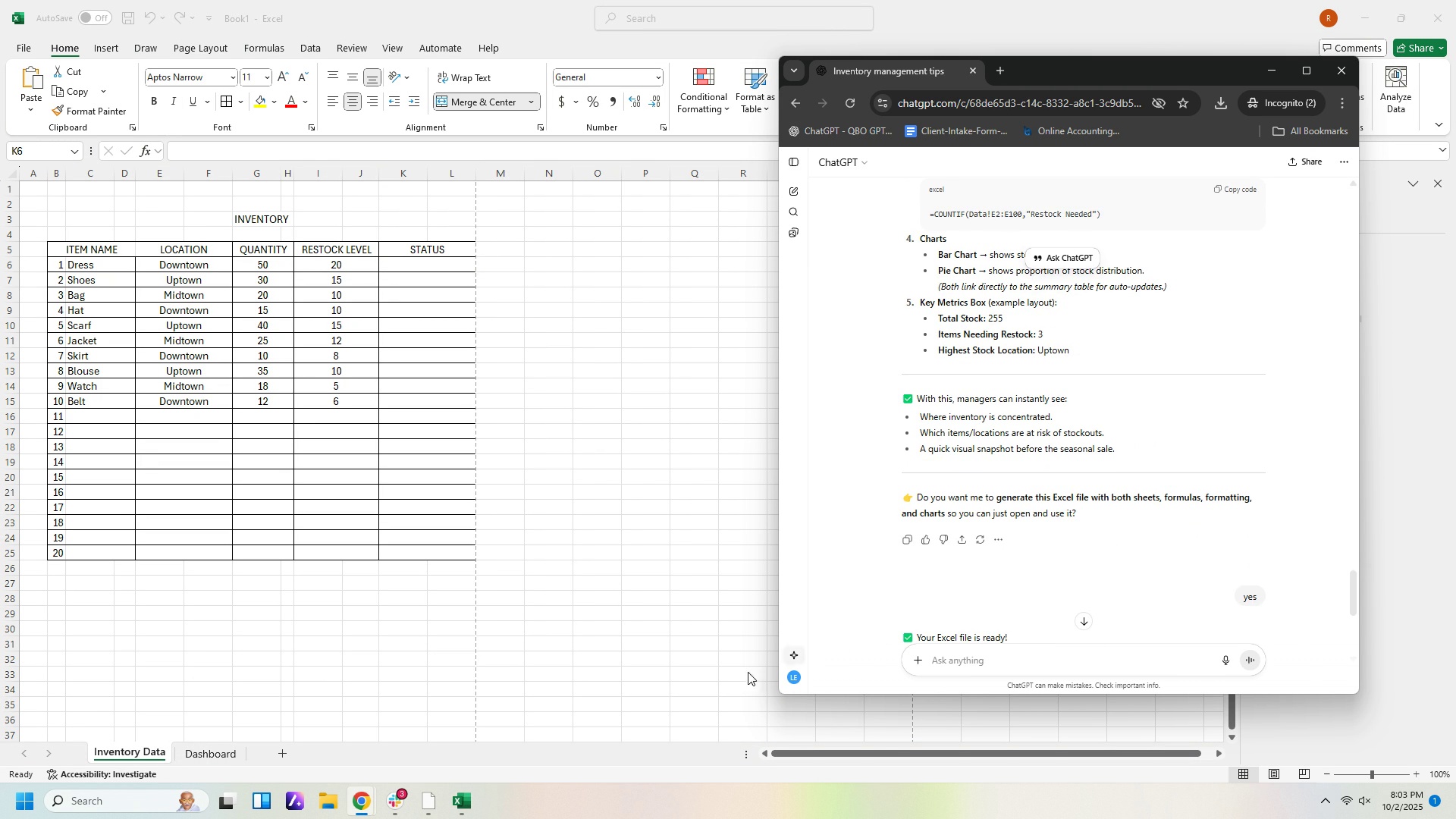 
left_click([234, 755])
 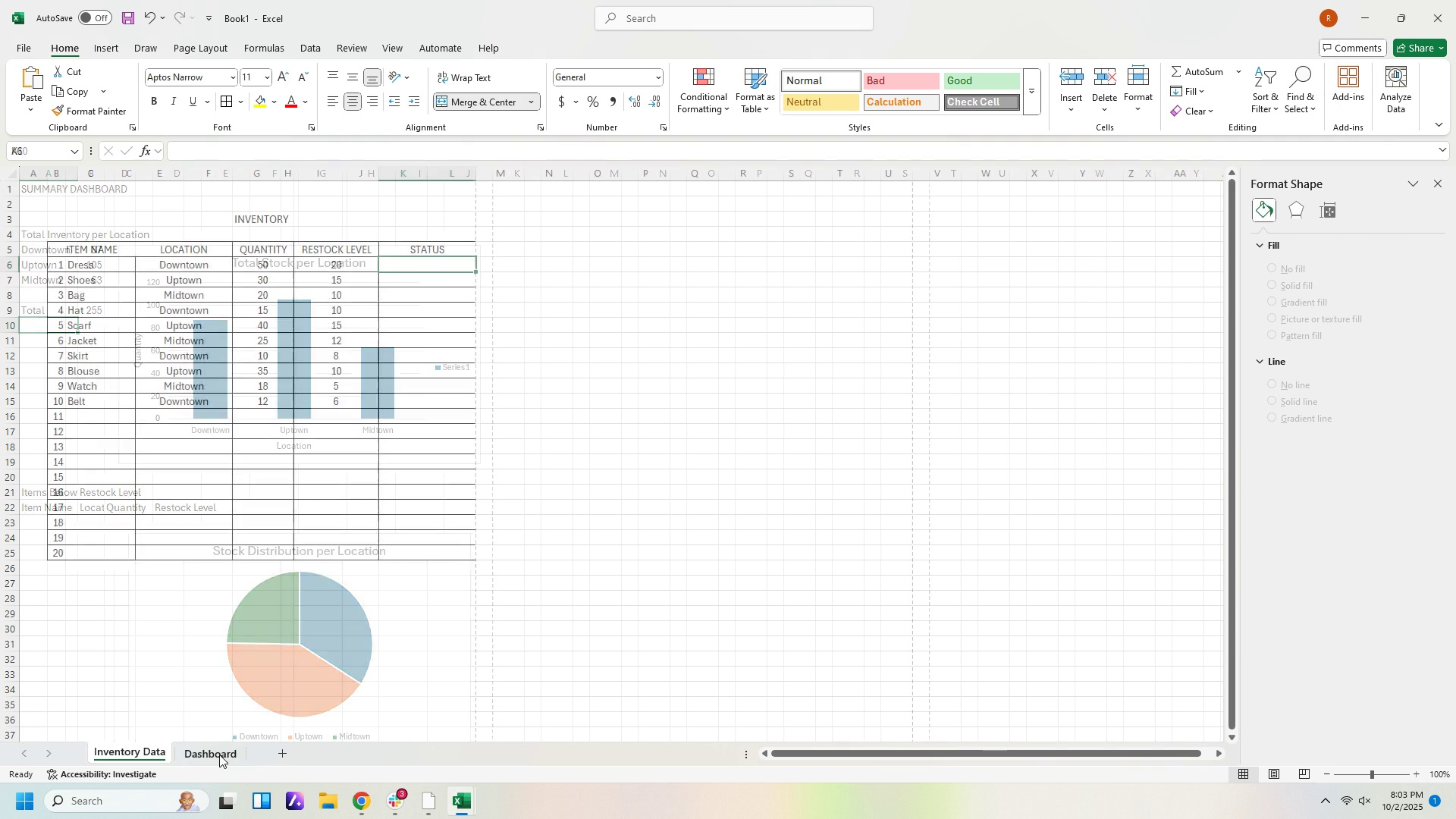 
left_click([219, 755])
 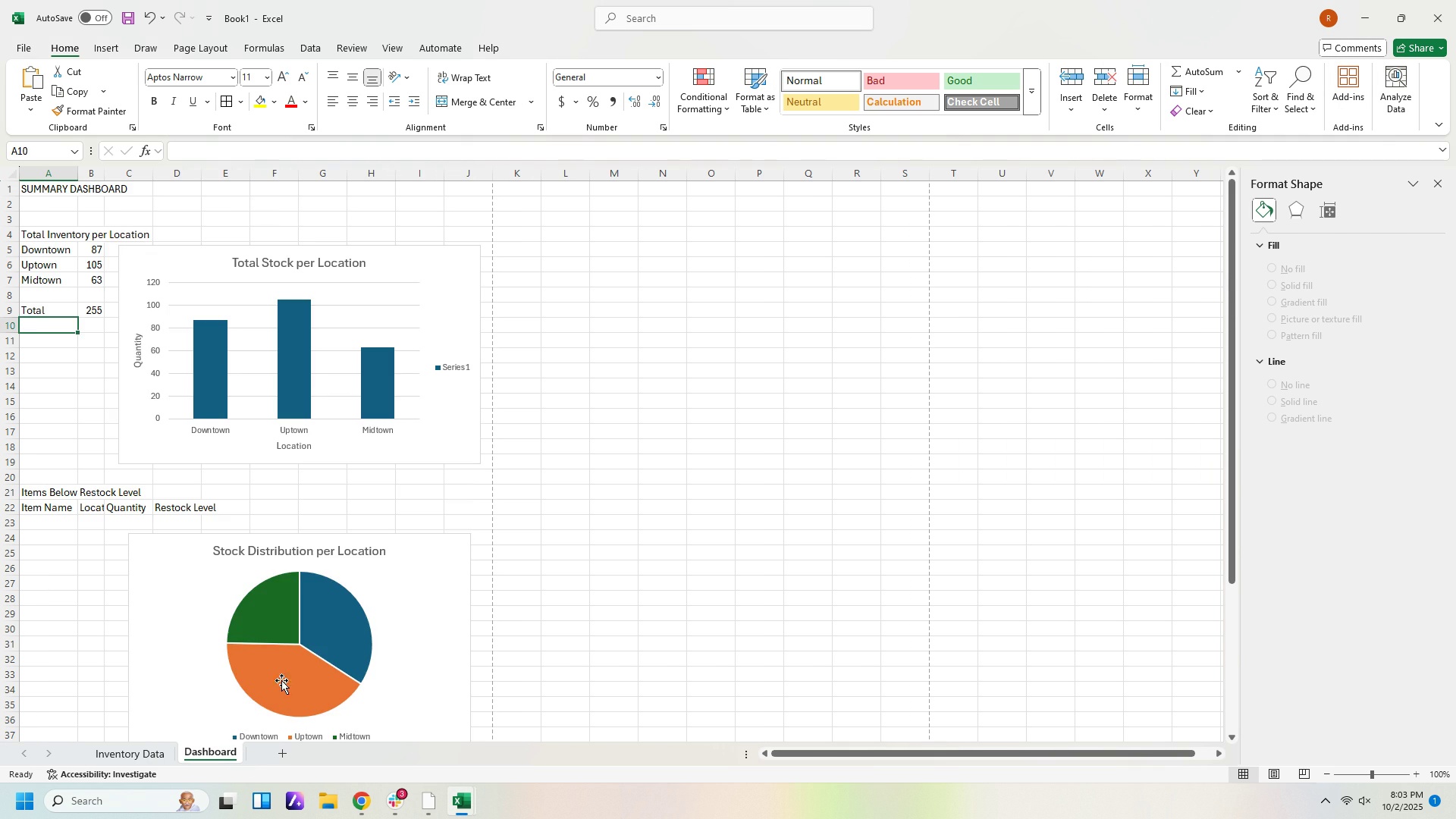 
scroll: coordinate [356, 638], scroll_direction: down, amount: 4.0
 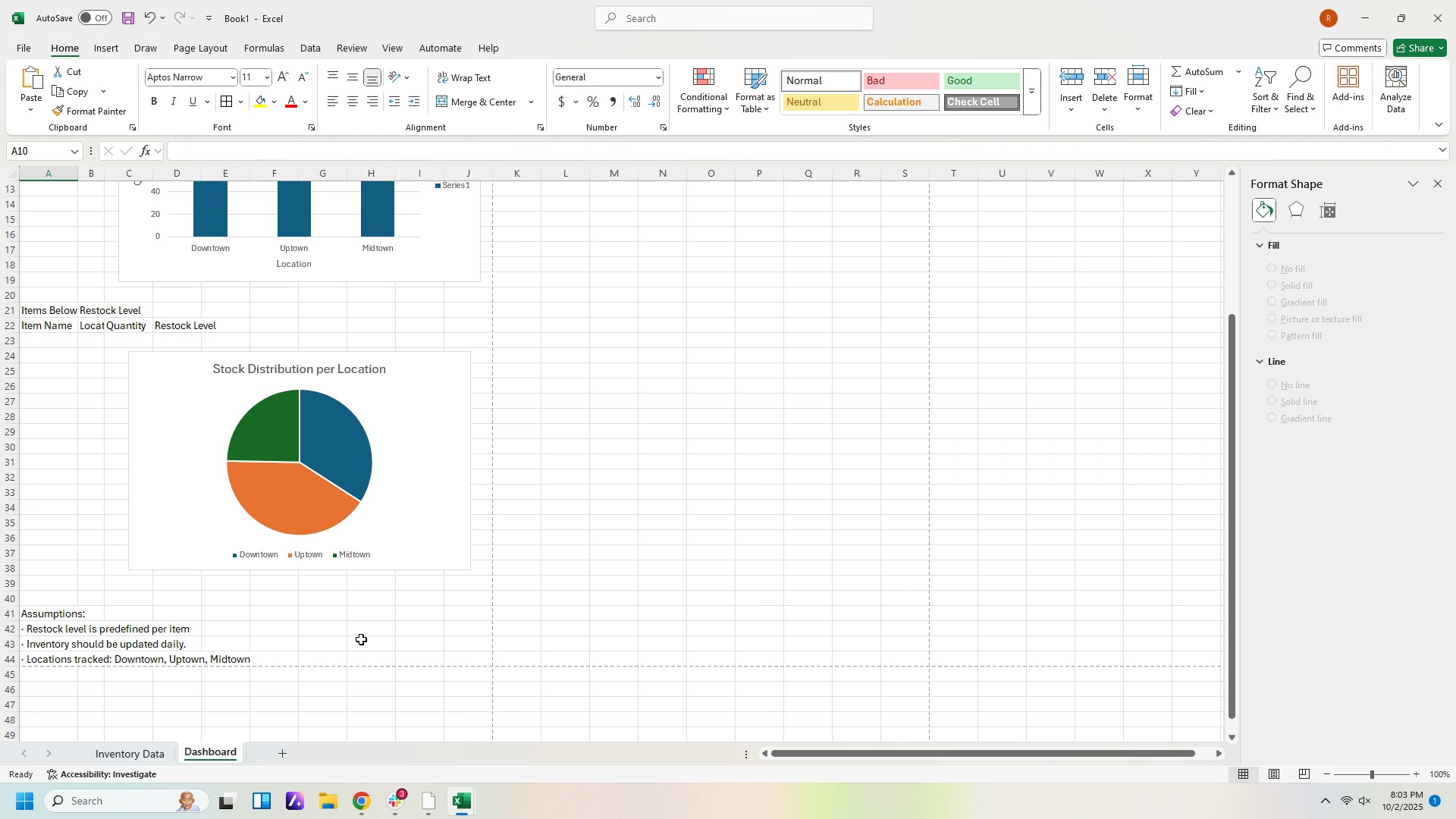 
scroll: coordinate [361, 639], scroll_direction: up, amount: 8.0
 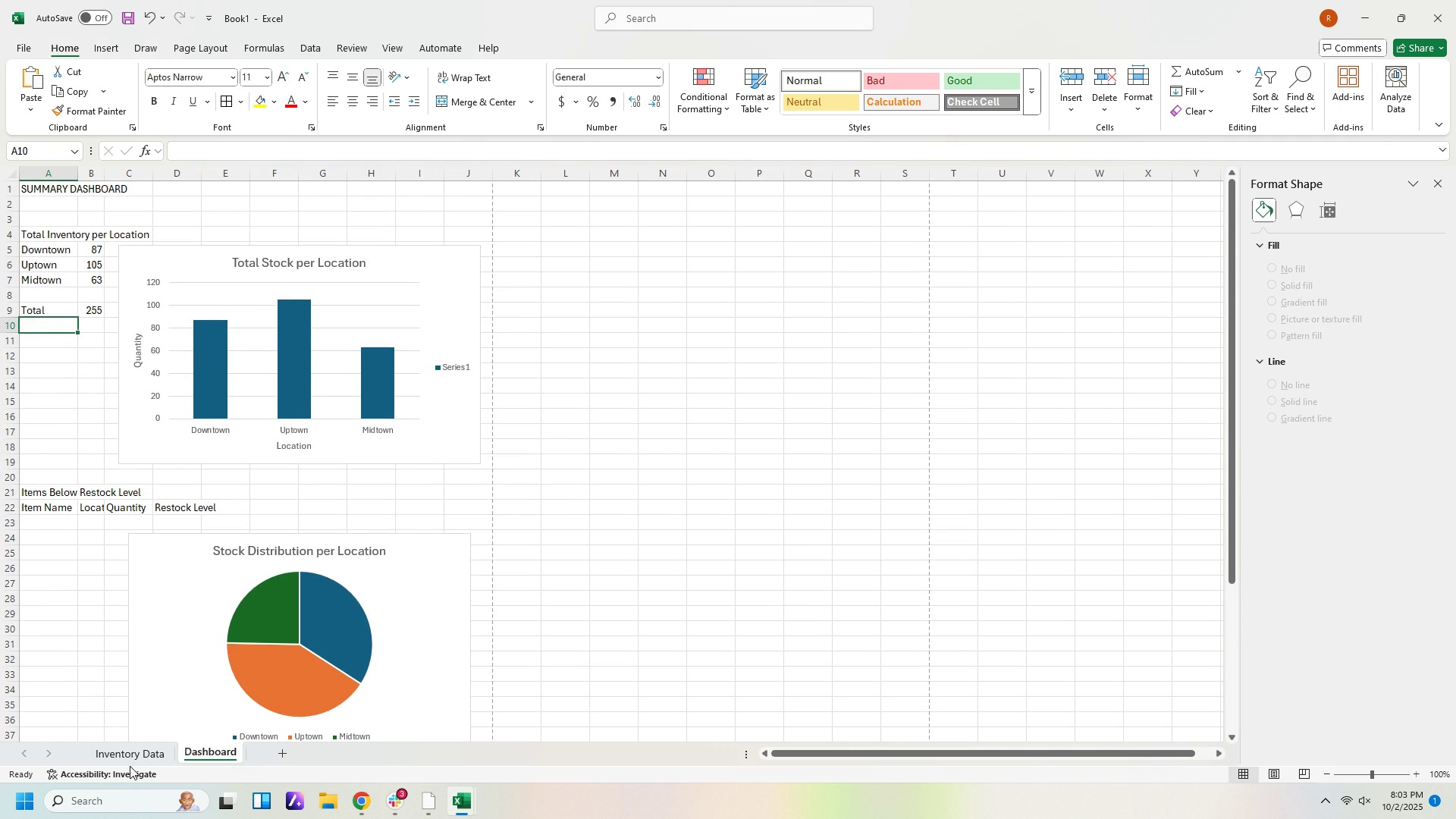 
left_click([126, 748])
 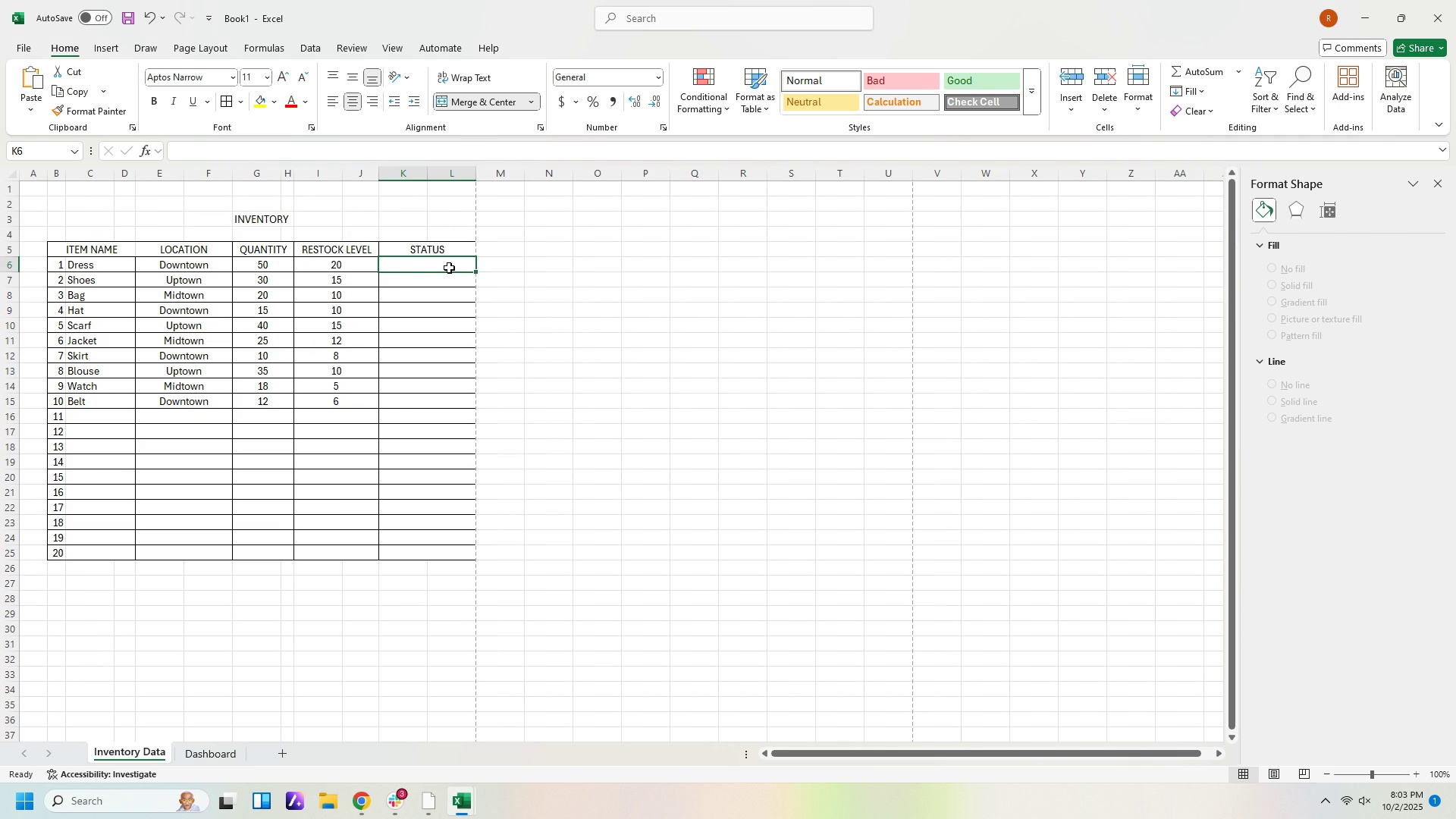 
left_click([449, 268])
 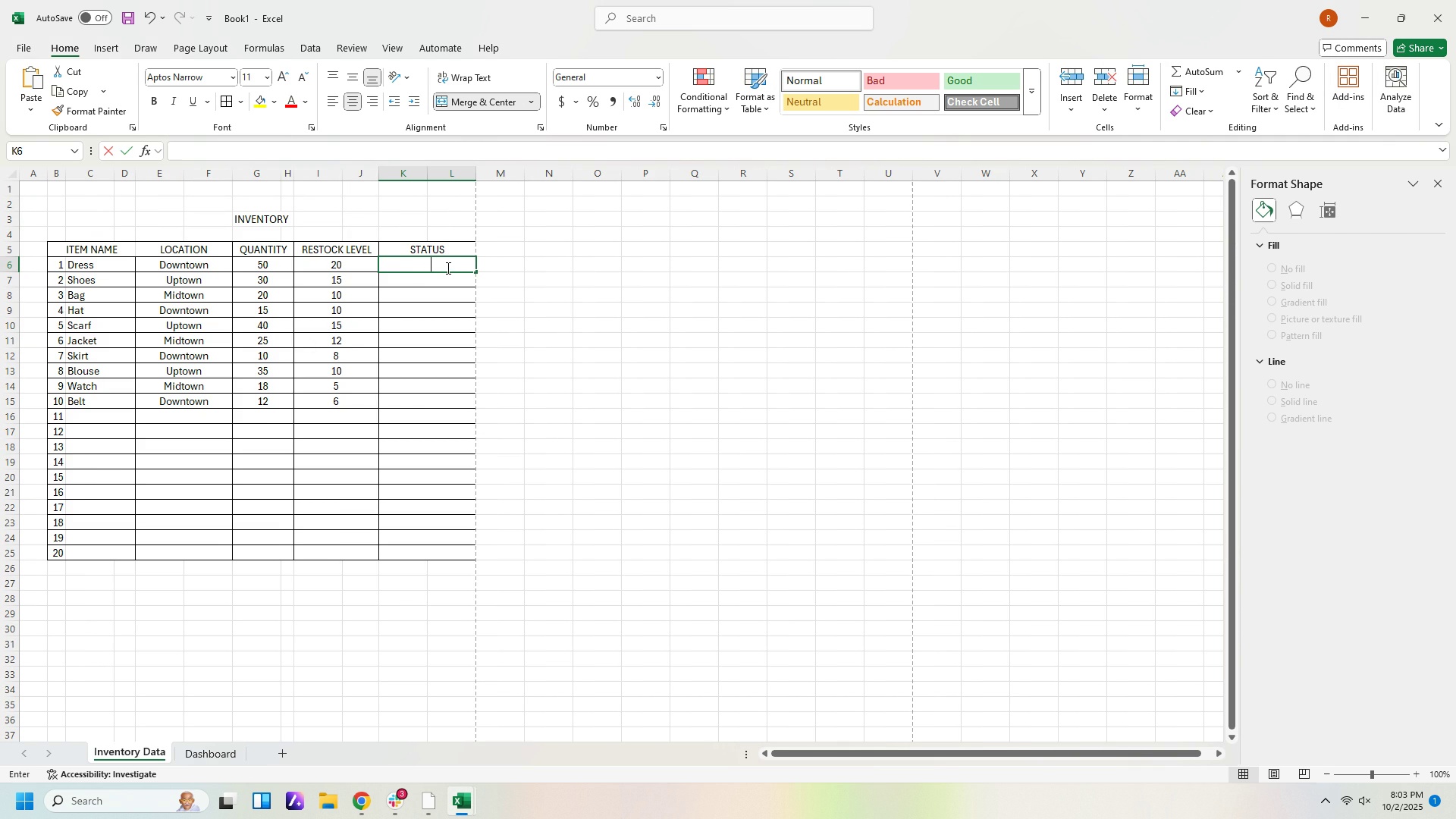 
type(oj)
key(Backspace)
key(Backspace)
type(OJ)
key(Backspace)
type(K)
 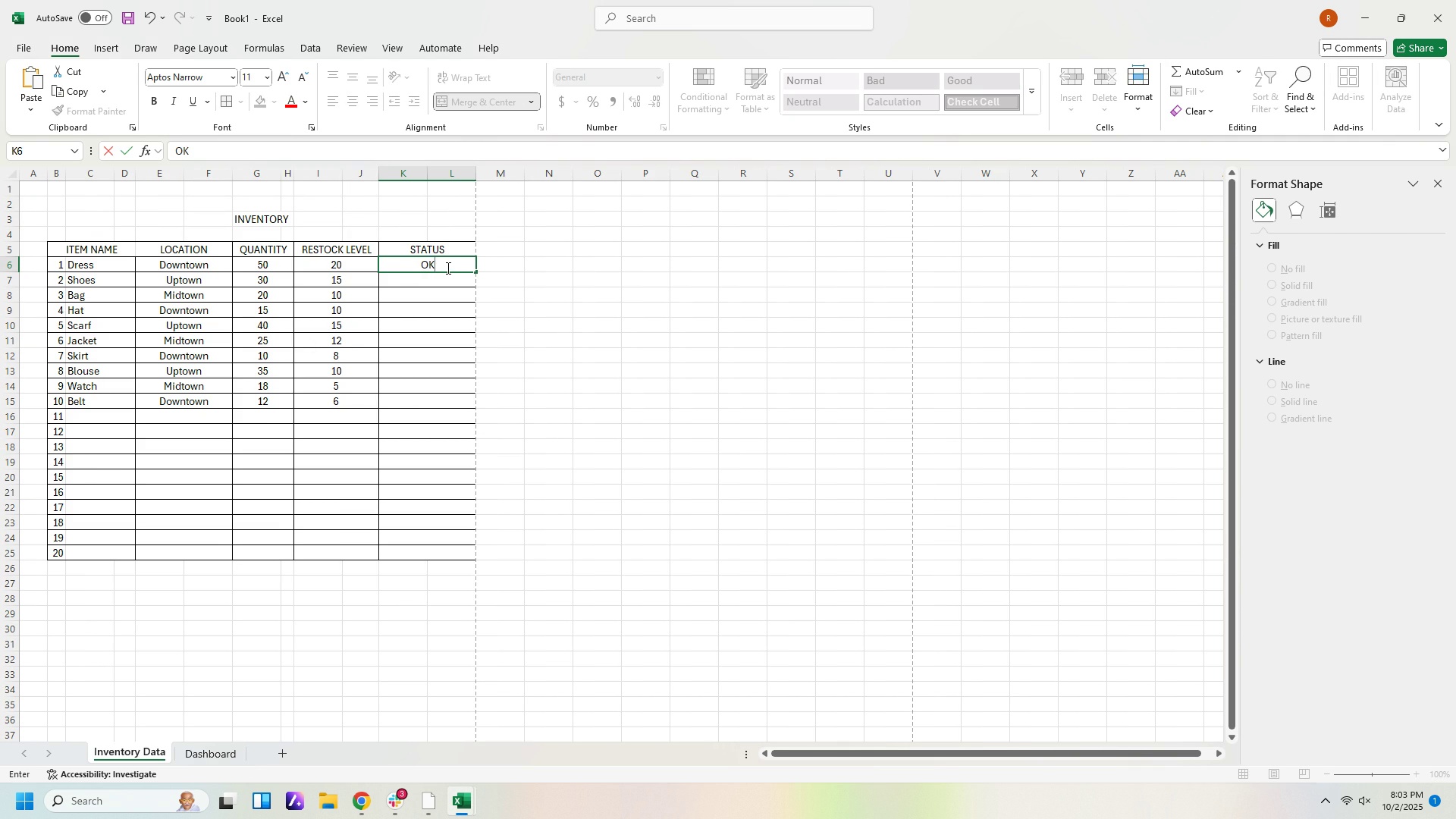 
key(ArrowDown)
 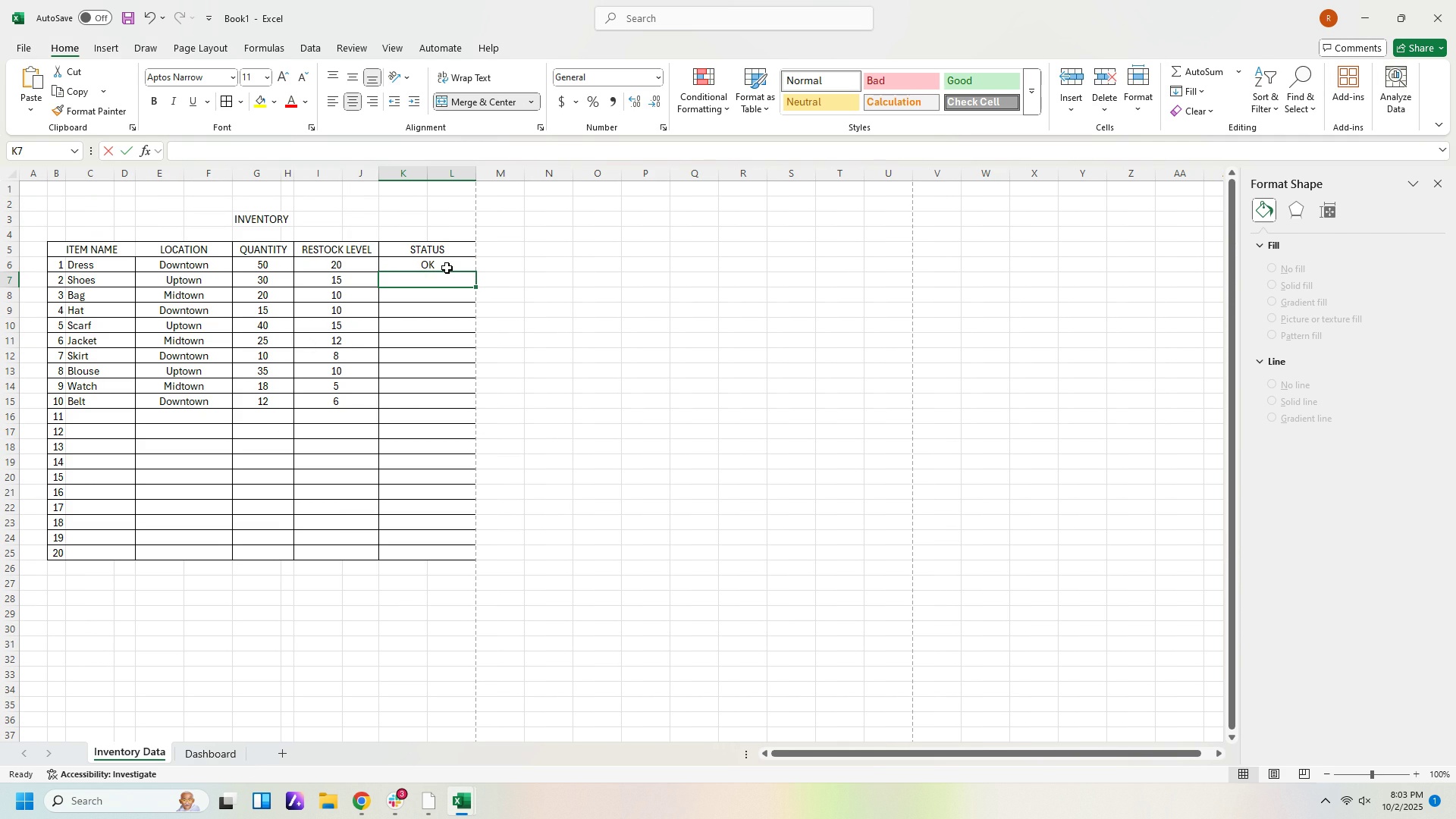 
key(BracketLeft)
 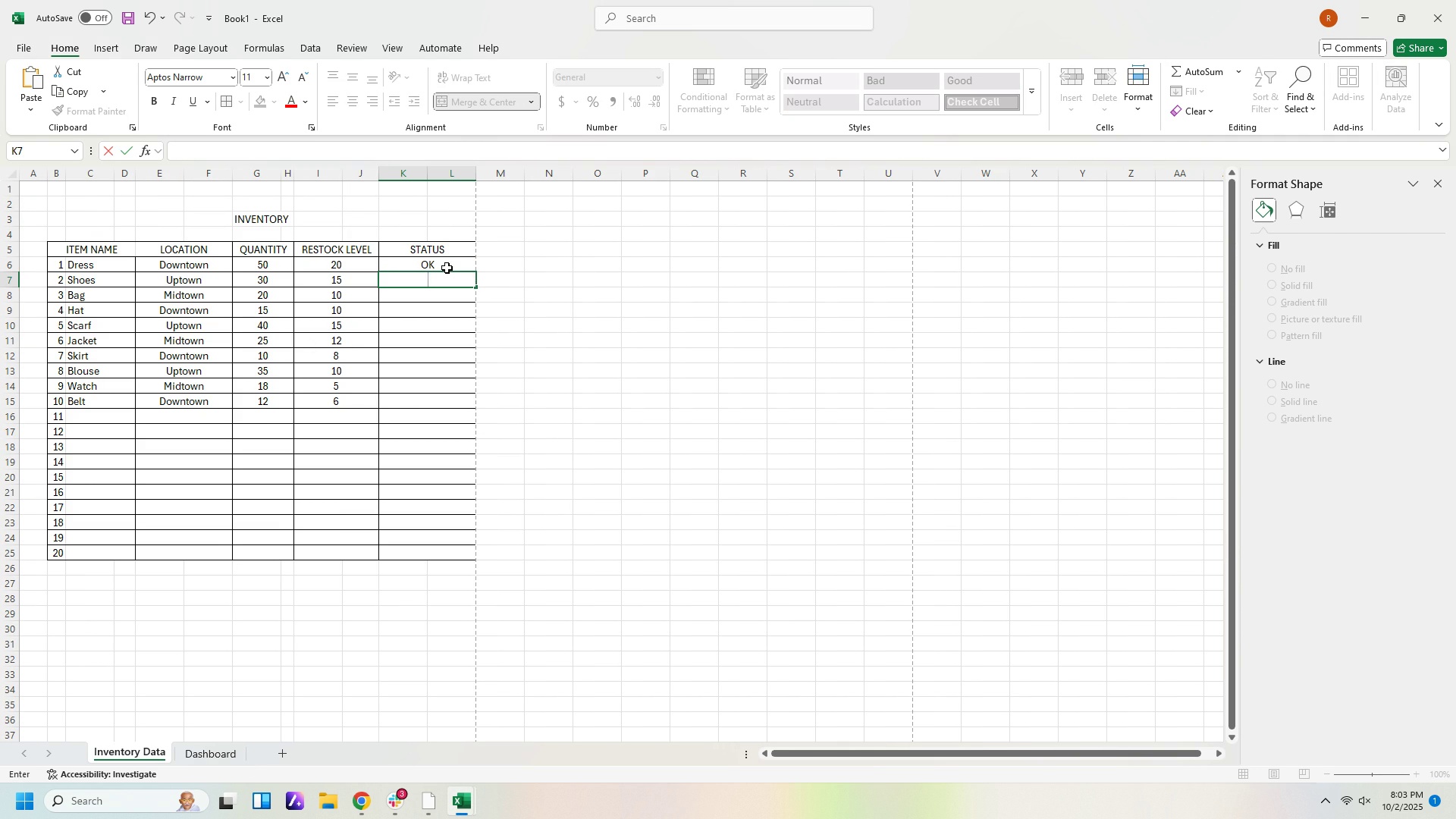 
key(Backspace)
 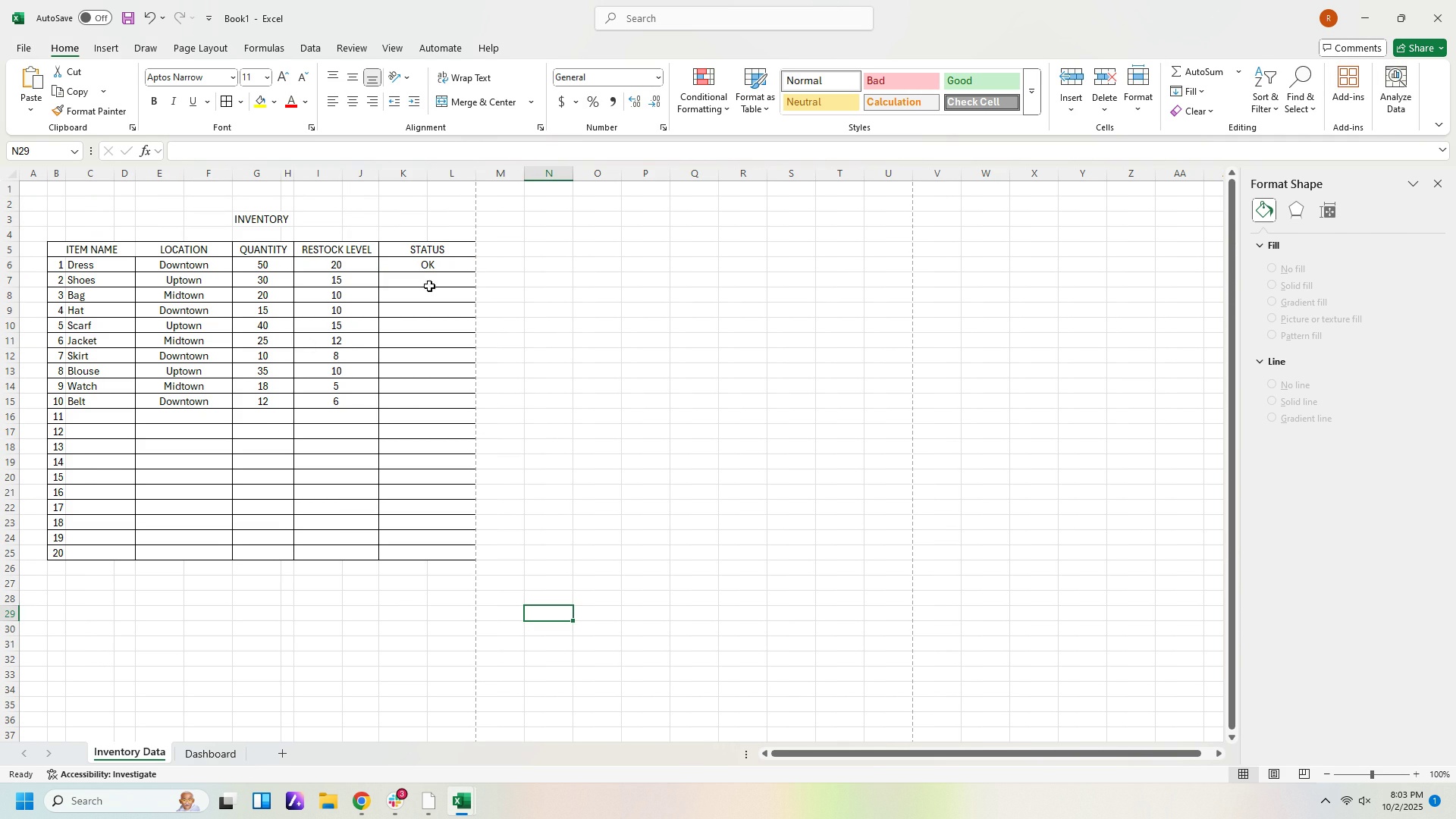 
left_click([431, 265])
 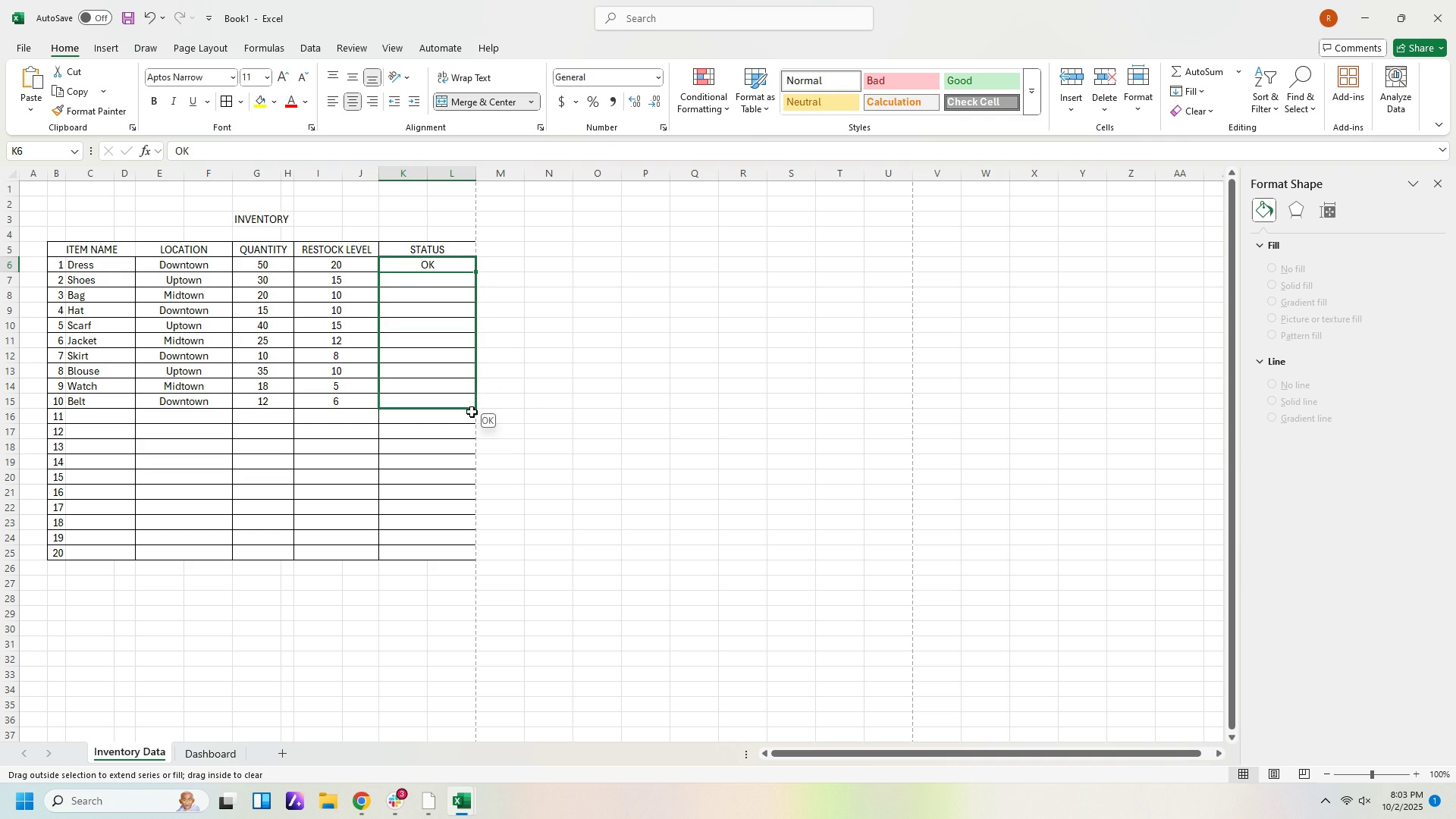 
left_click([527, 403])
 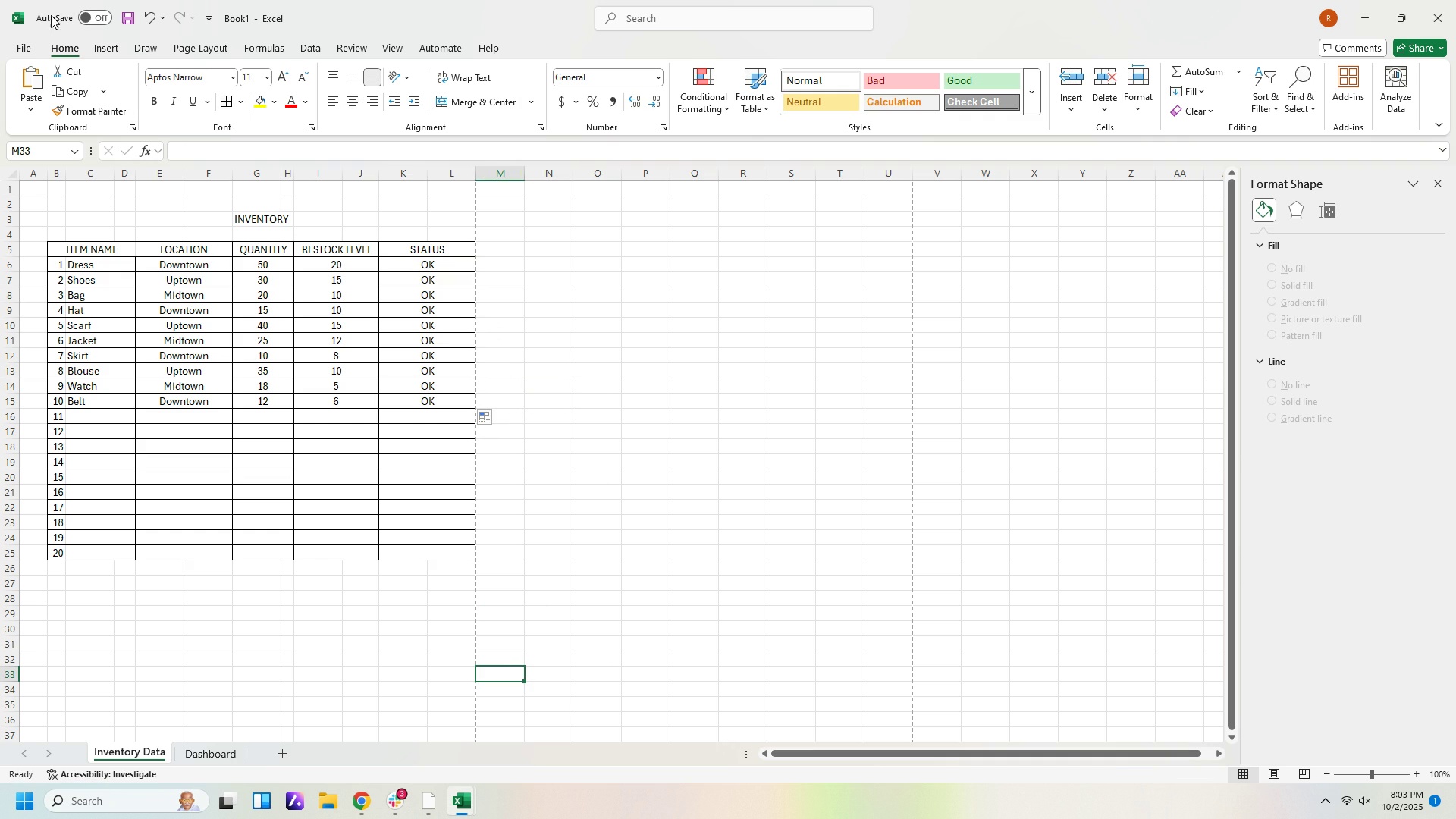 
left_click([17, 51])
 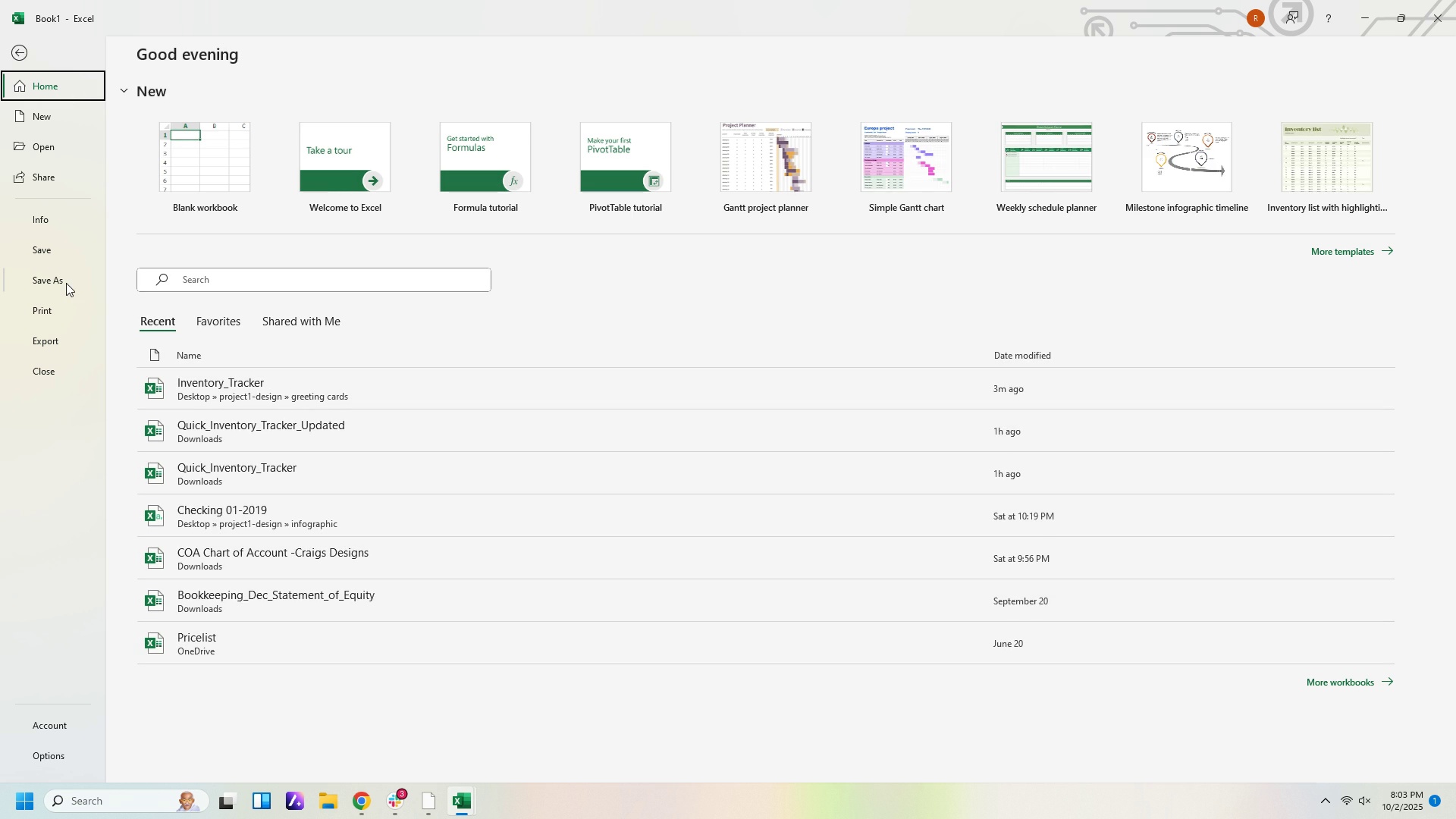 
left_click([66, 283])
 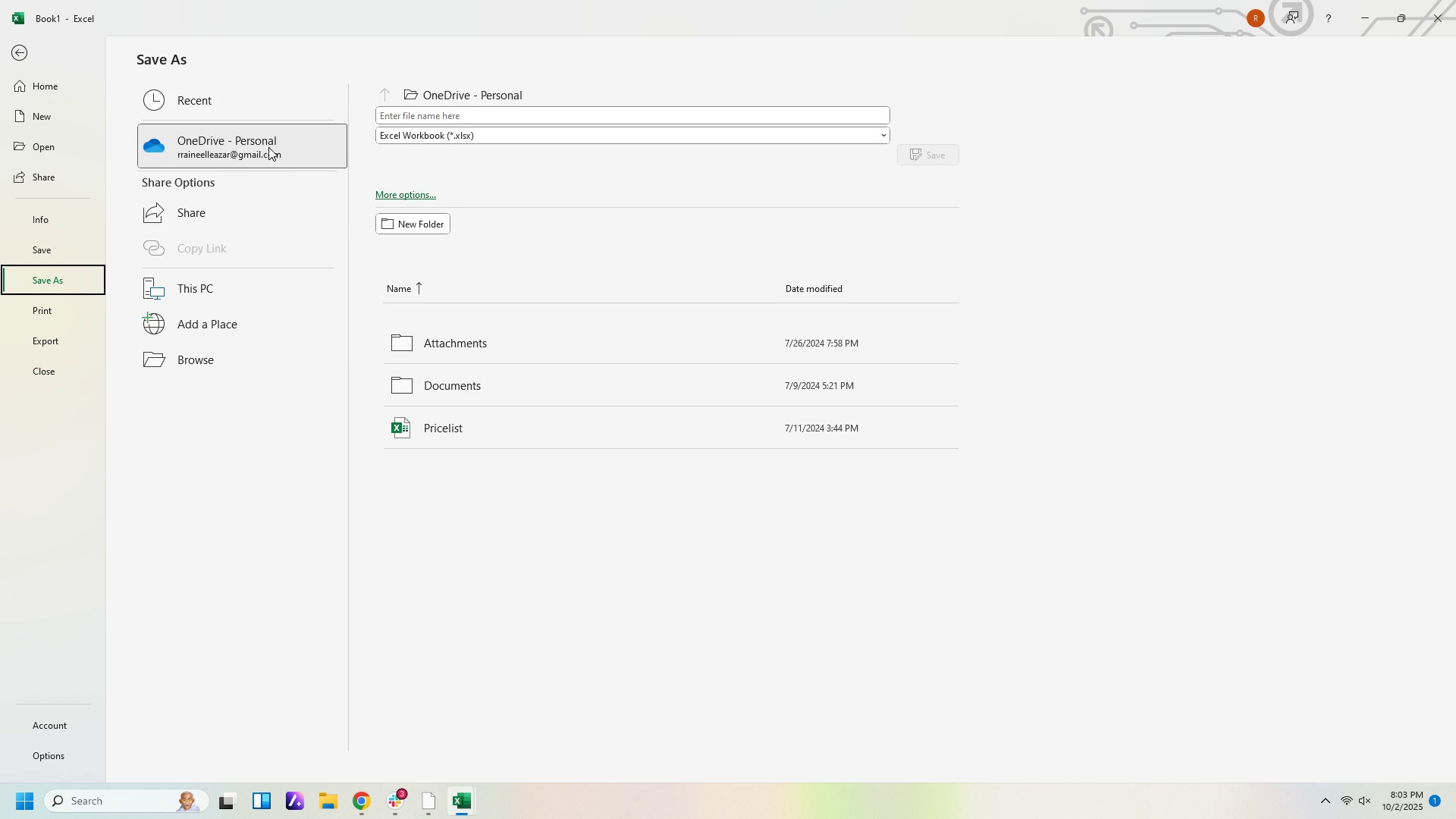 
left_click([335, 143])
 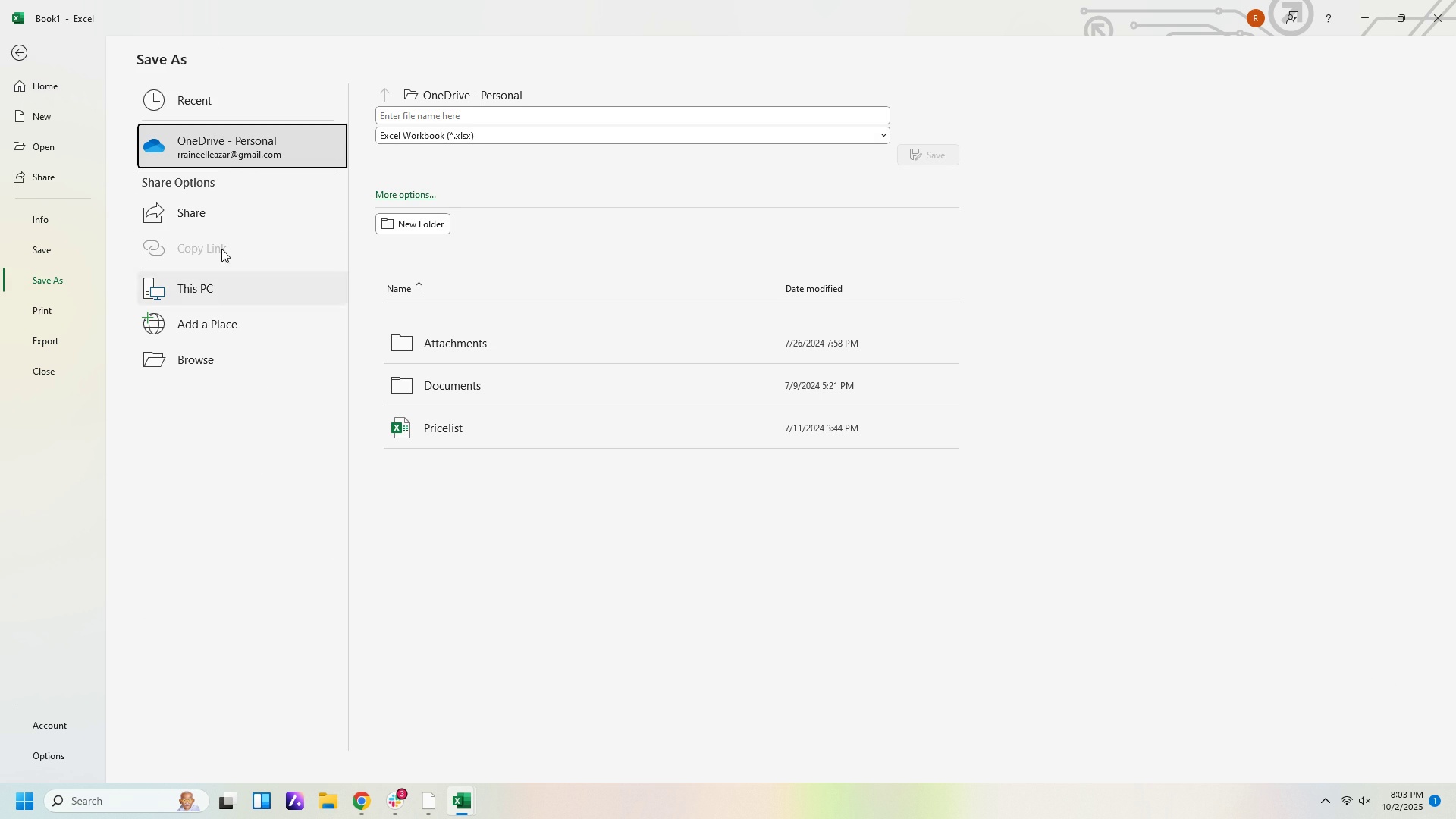 
left_click([220, 212])
 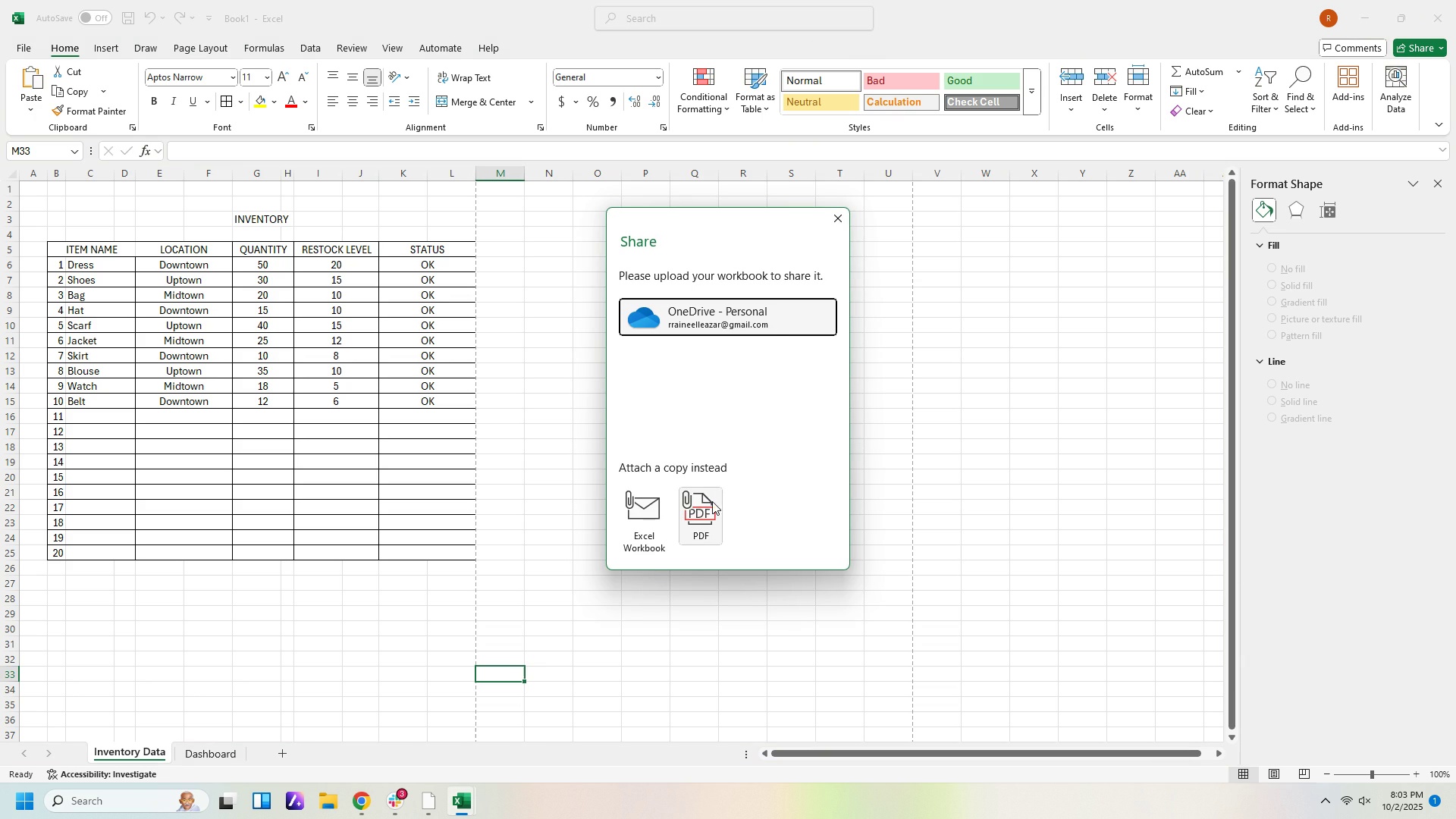 
left_click([657, 518])
 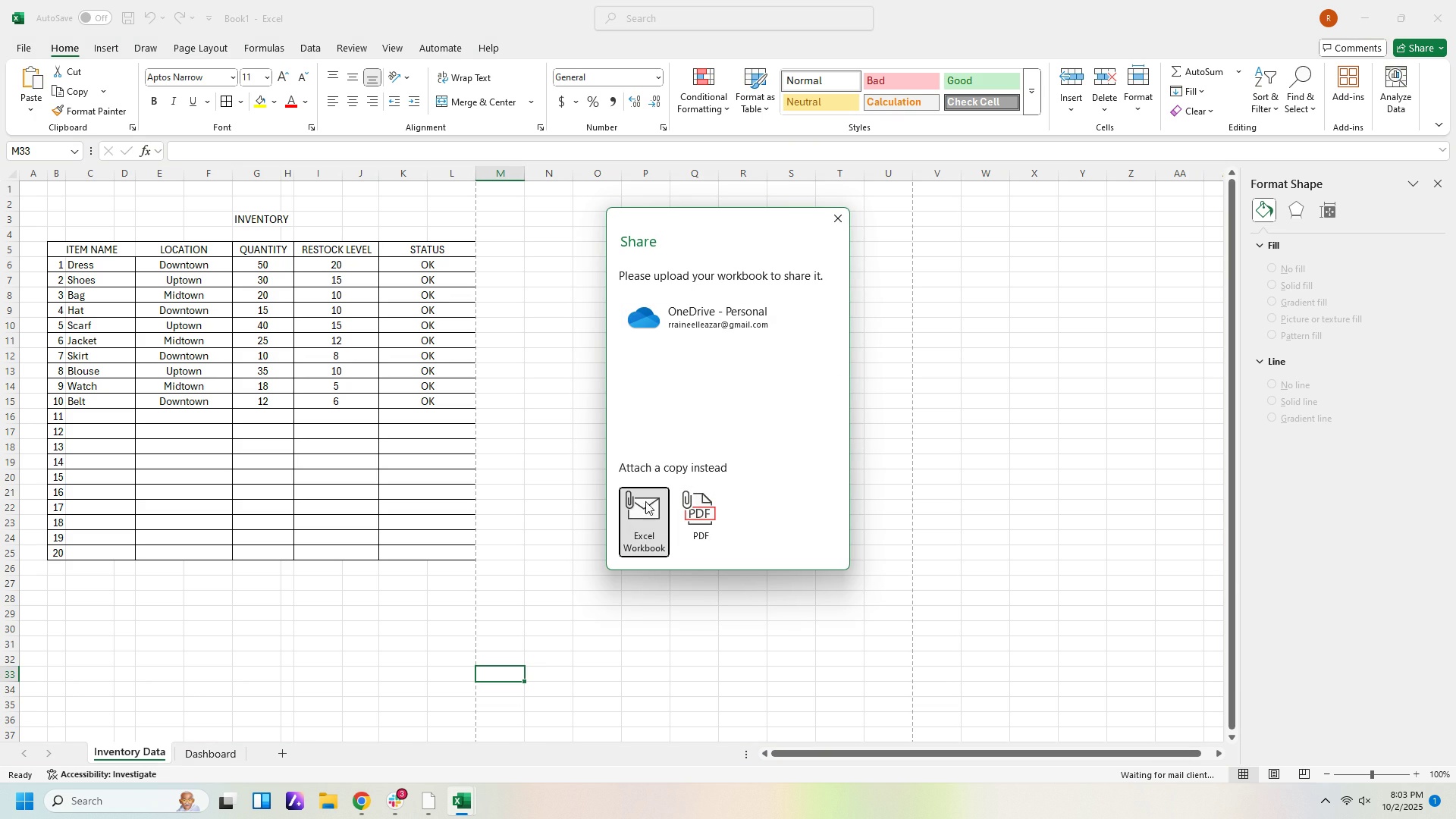 
left_click([710, 318])
 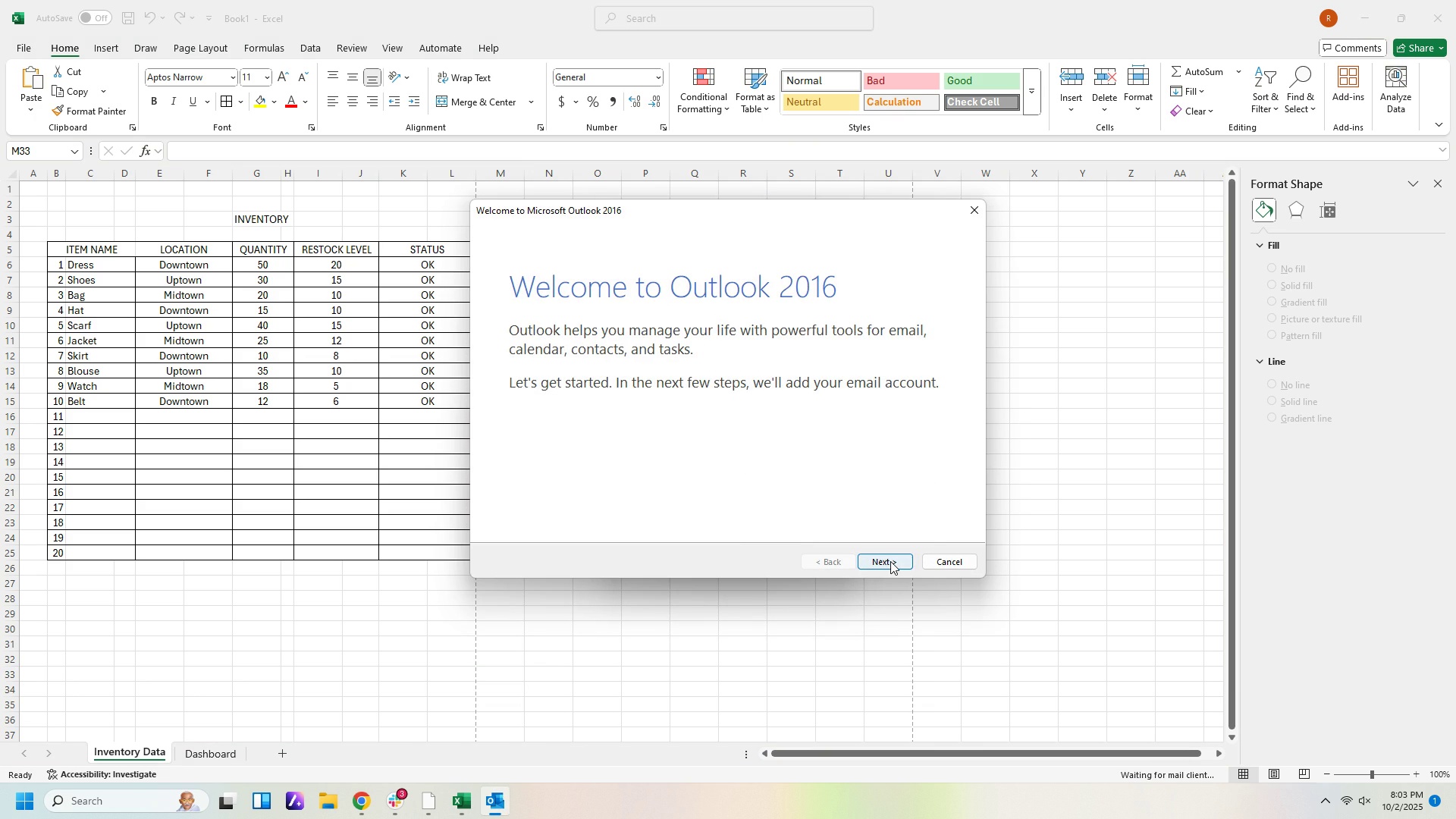 
left_click([890, 561])
 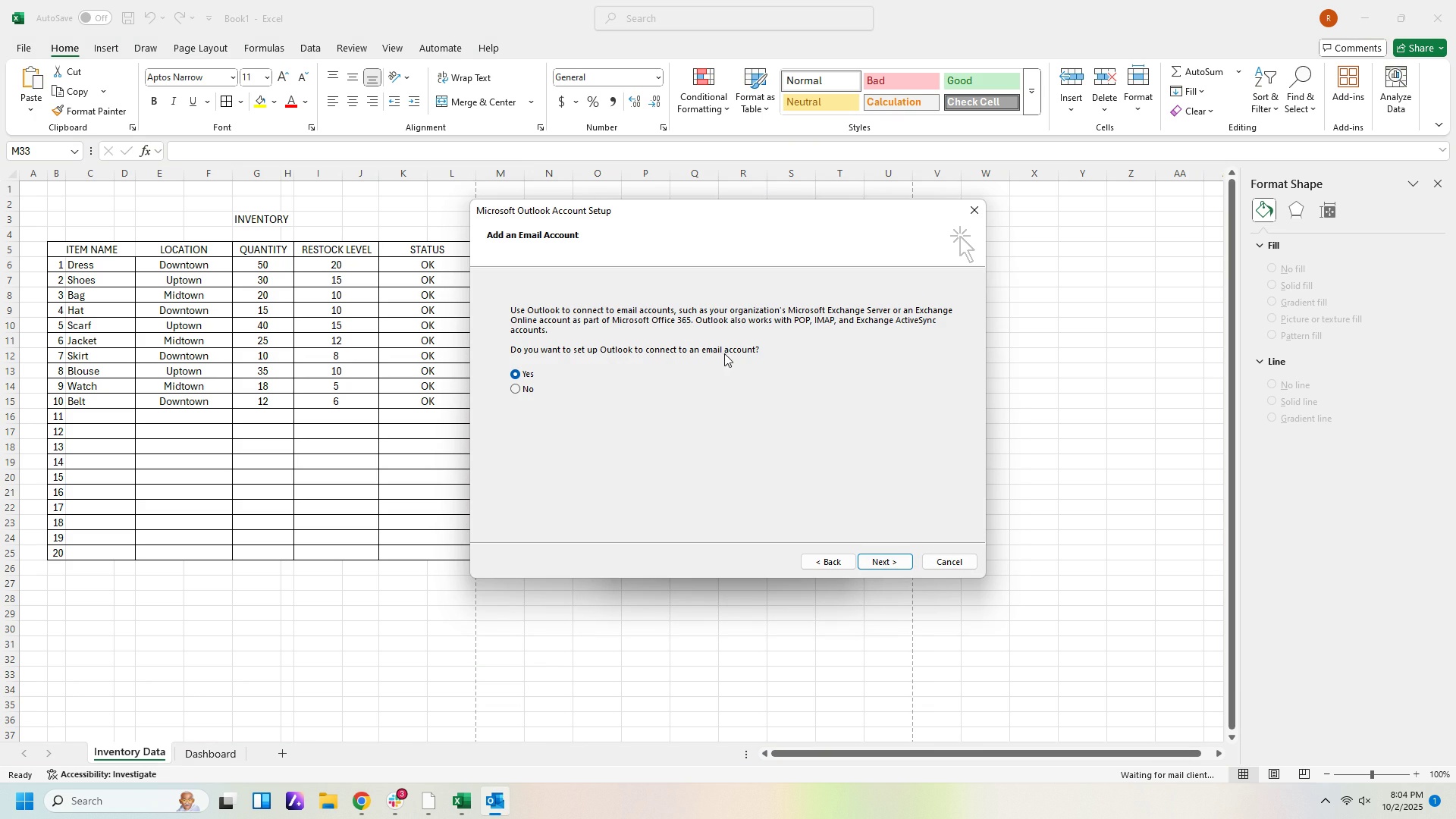 
wait(5.58)
 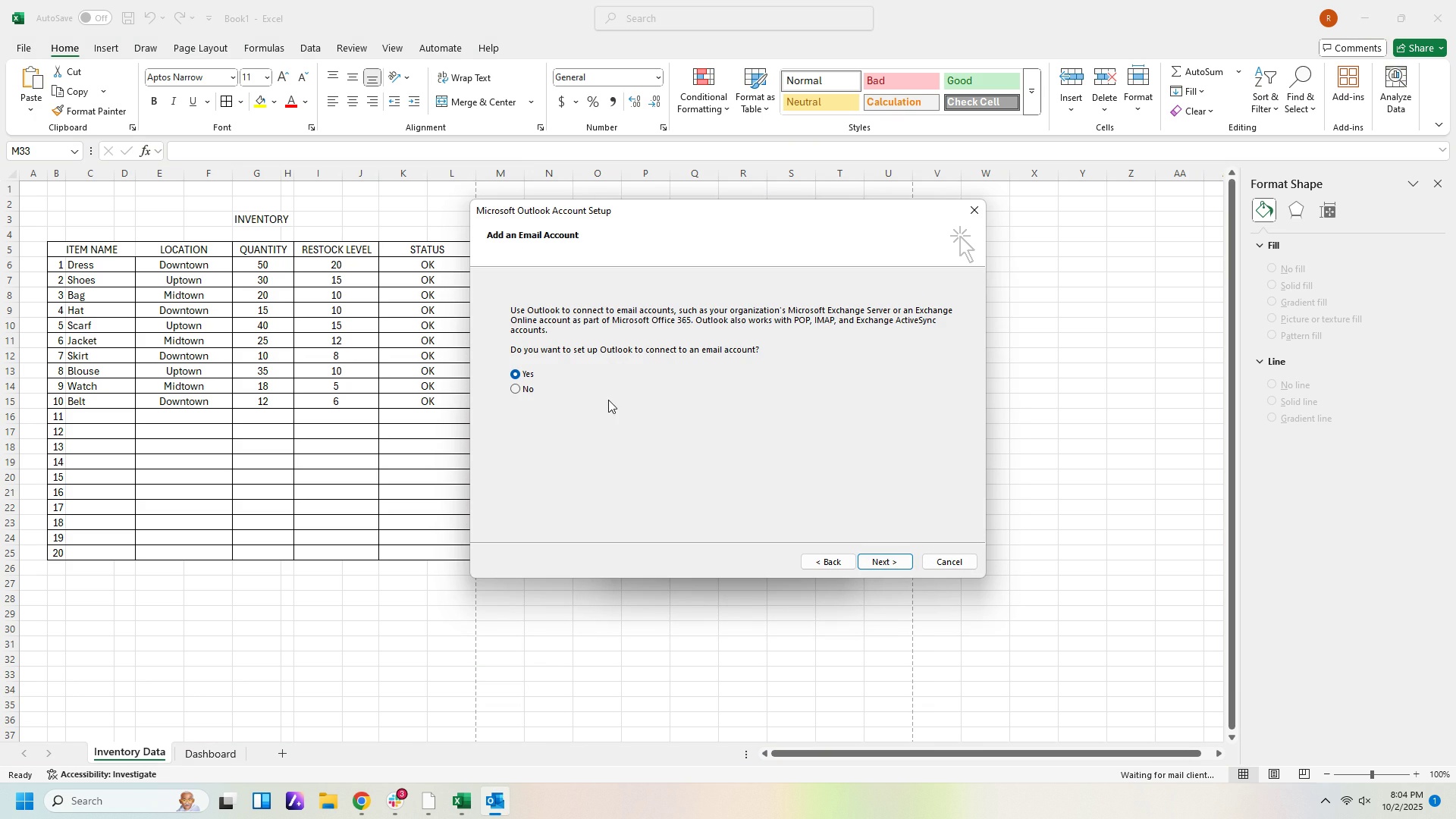 
left_click([517, 388])
 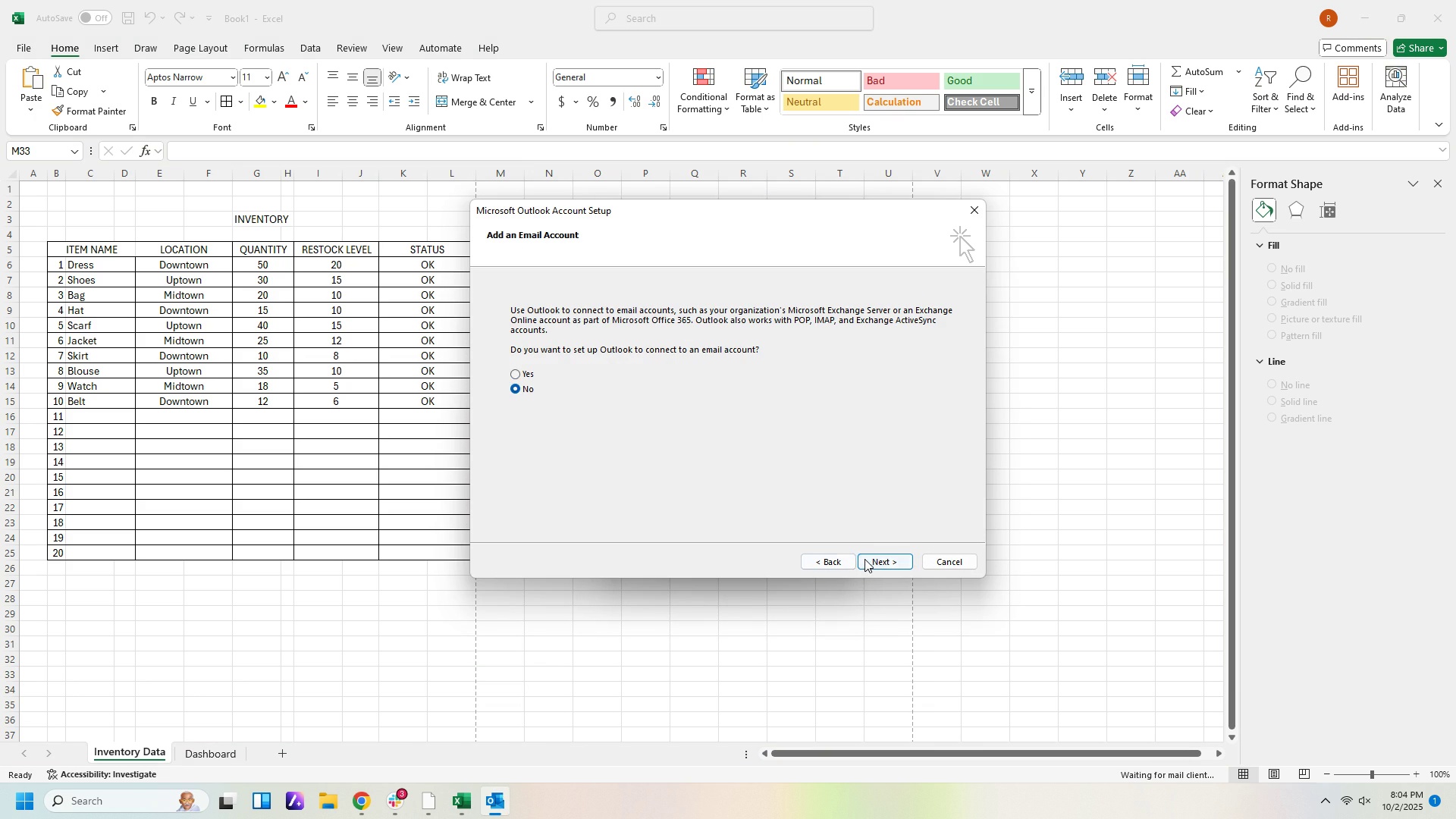 
left_click([864, 559])
 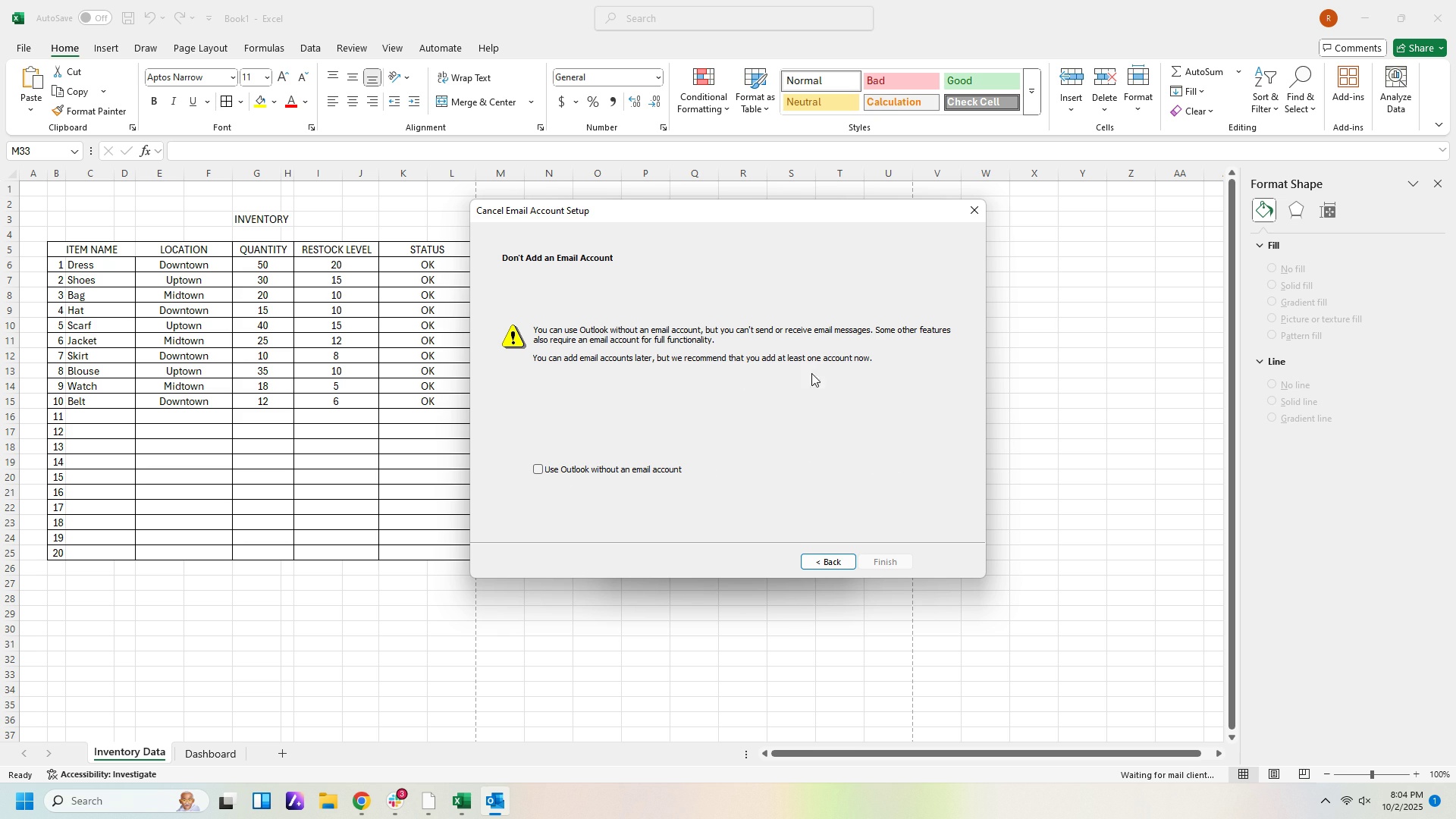 
left_click([837, 560])
 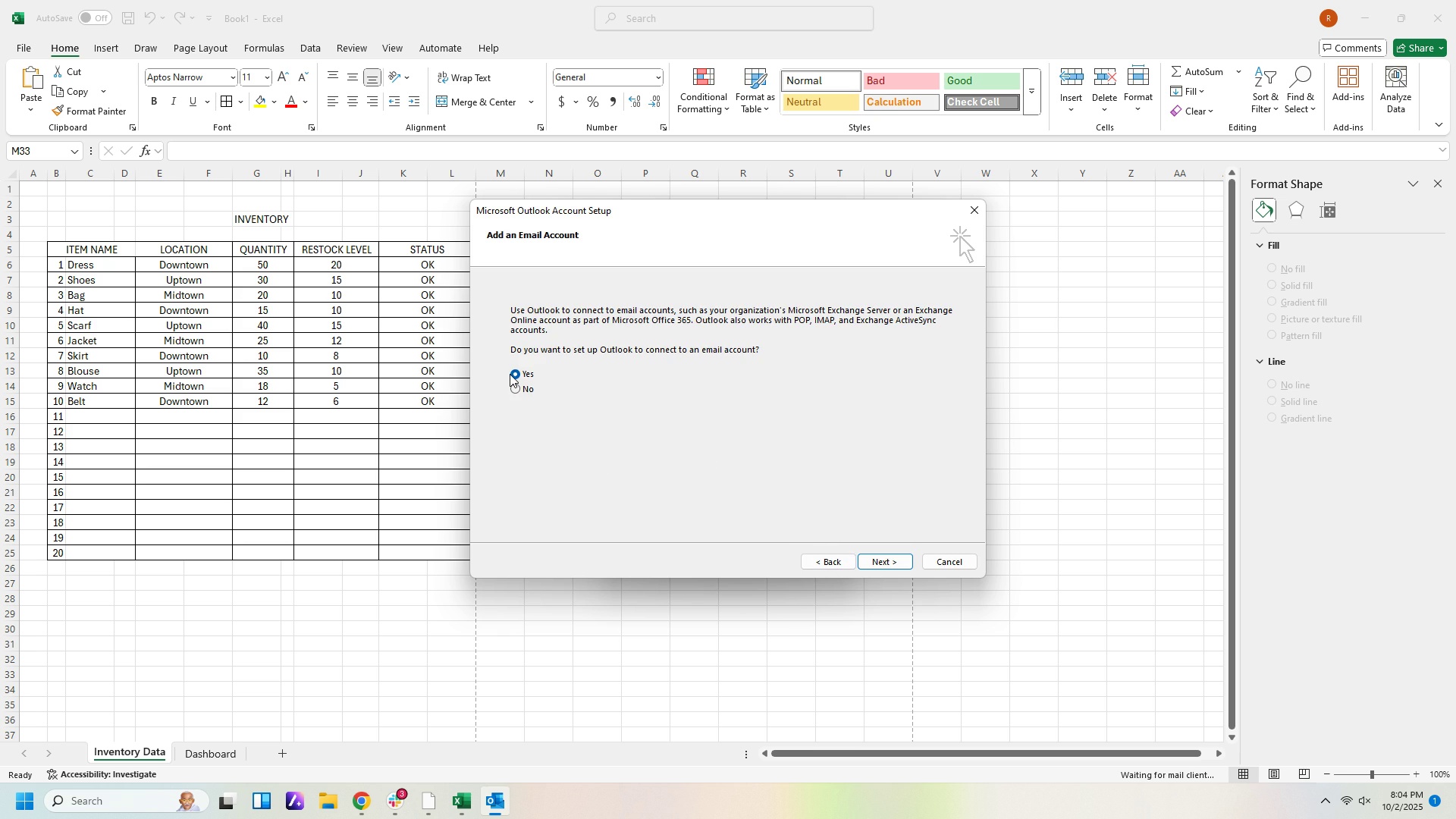 
left_click([514, 378])
 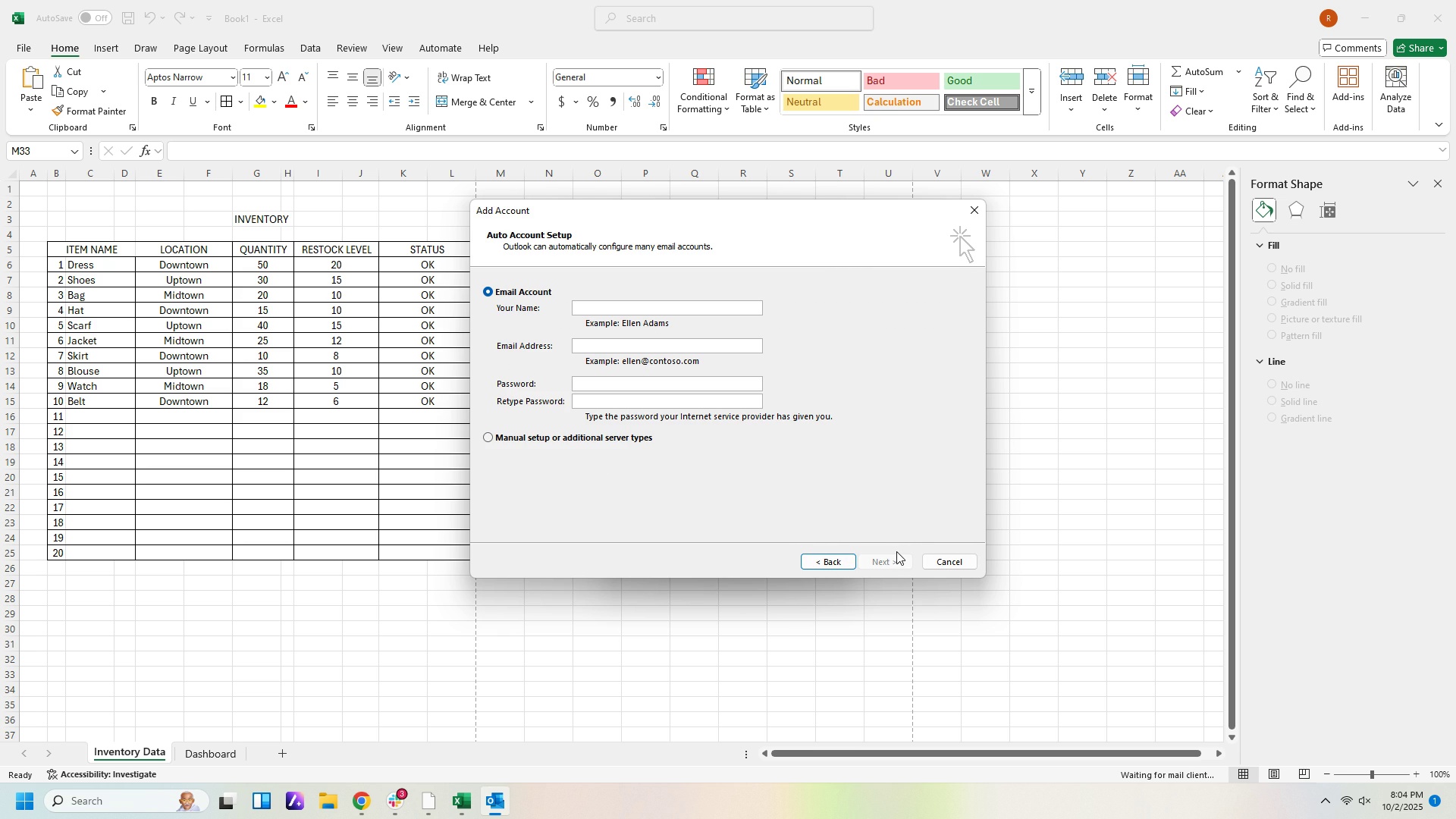 
left_click([707, 310])
 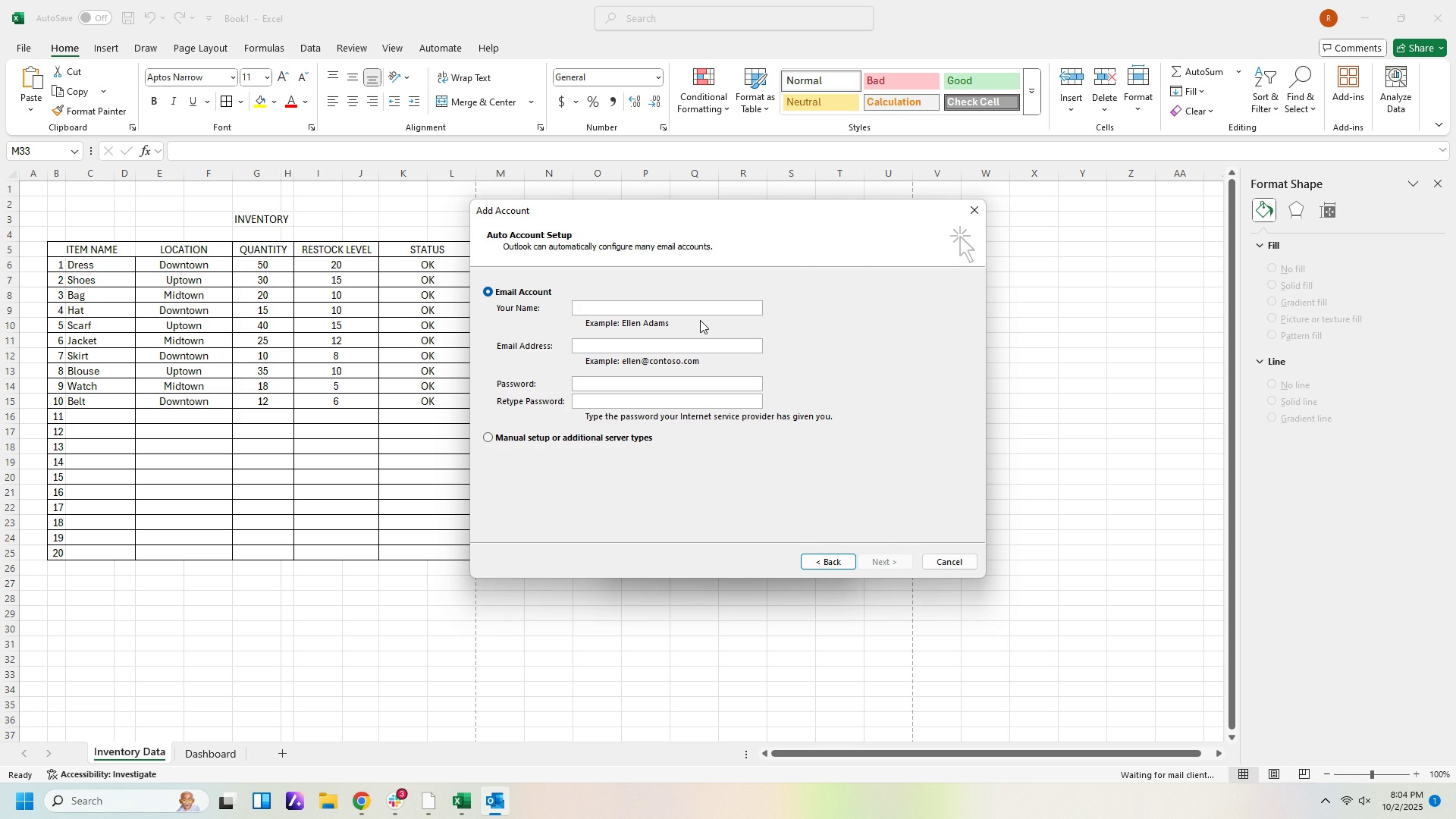 
type(lORRA)
key(Backspace)
key(Backspace)
key(Backspace)
key(Backspace)
key(Backspace)
type(:orraineLorraine Elleazar)